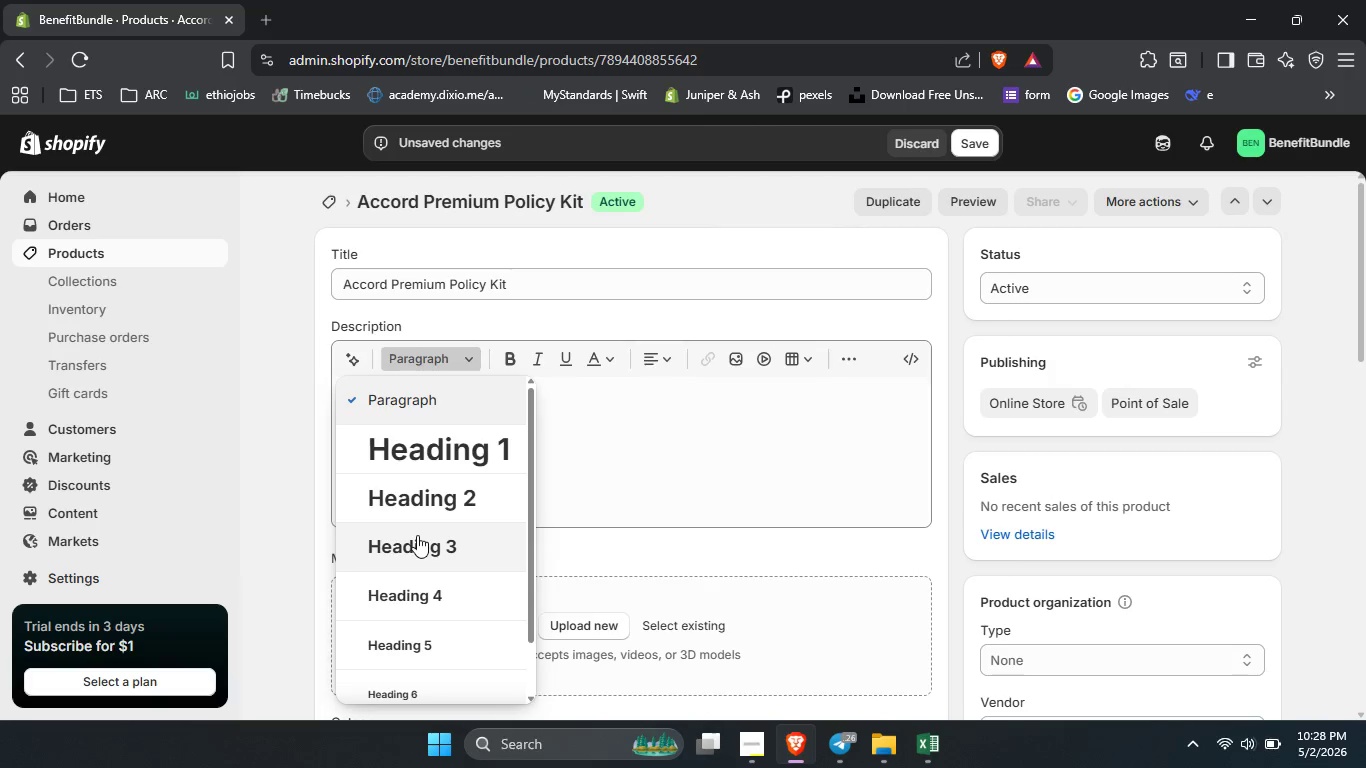 
left_click([417, 535])
 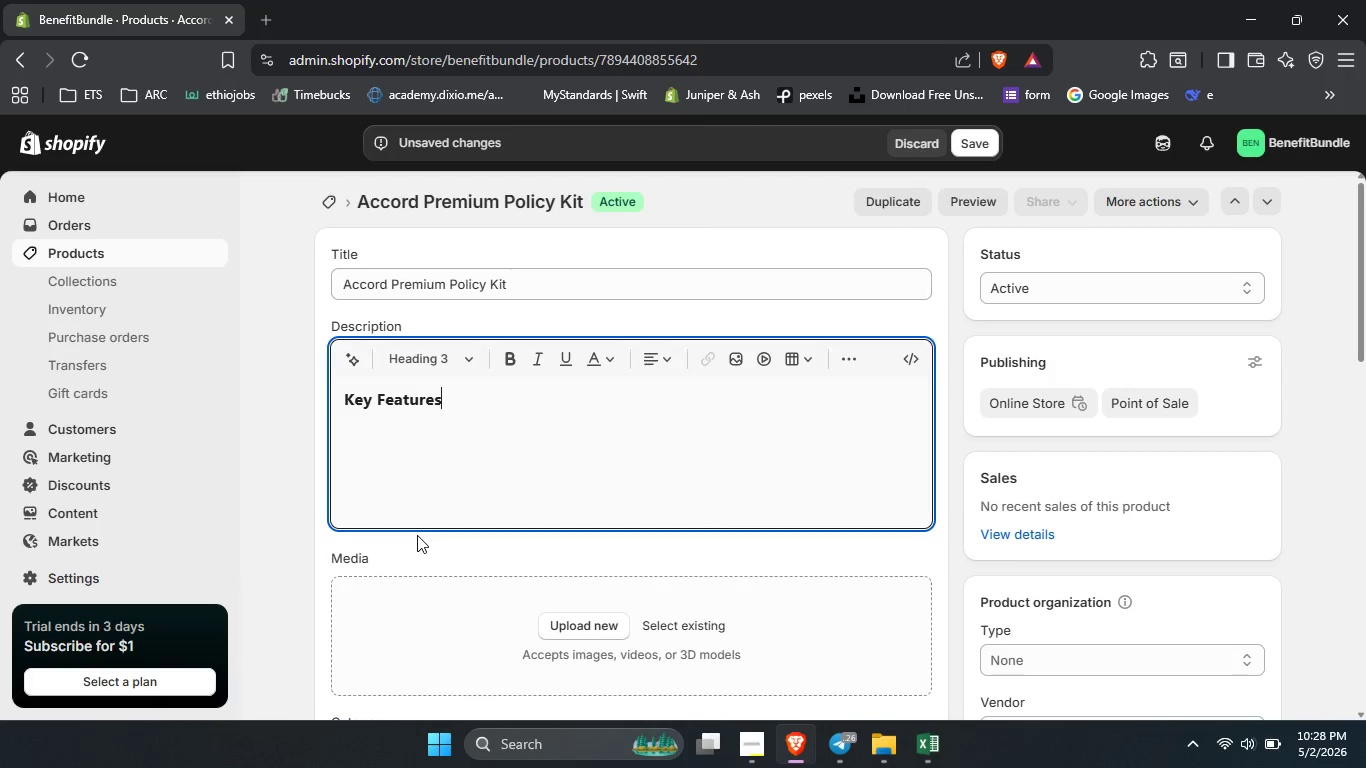 
key(Control+ArrowRight)
 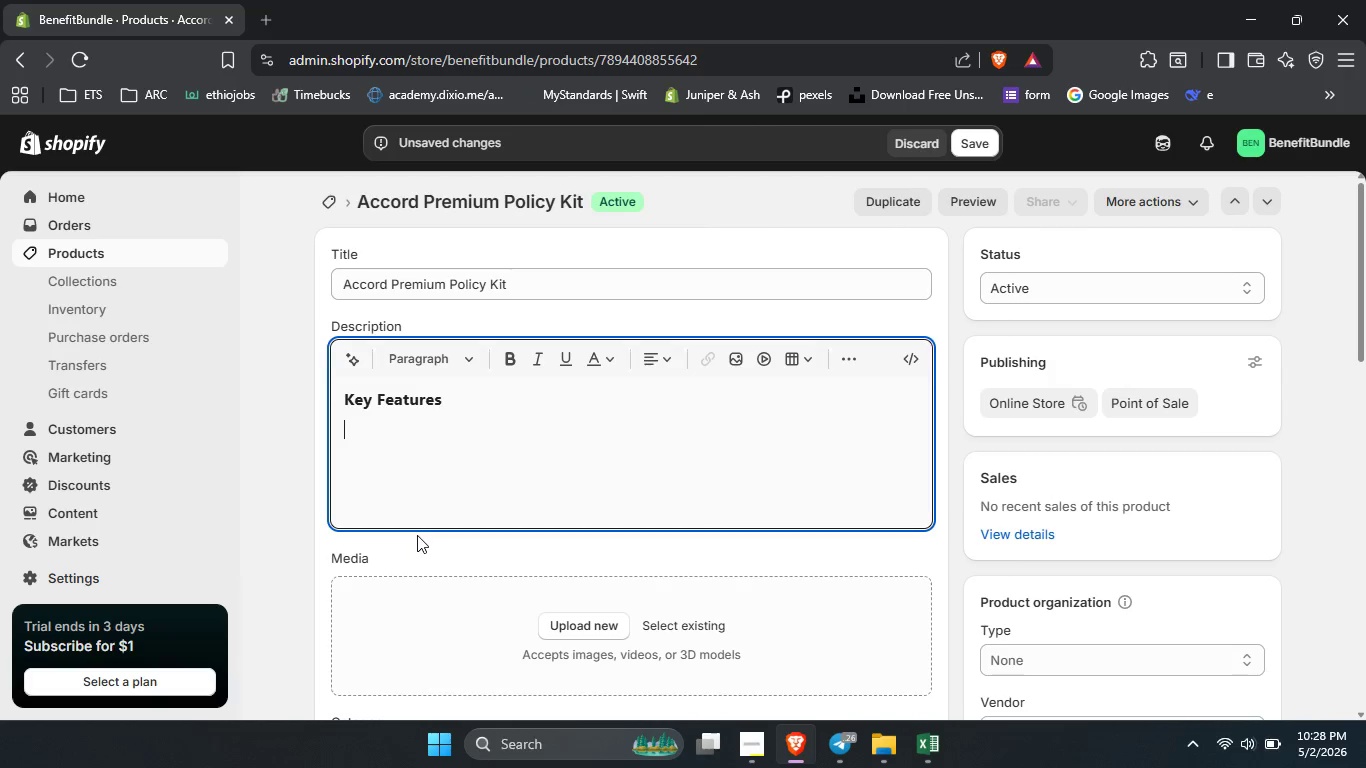 
key(Control+Enter)
 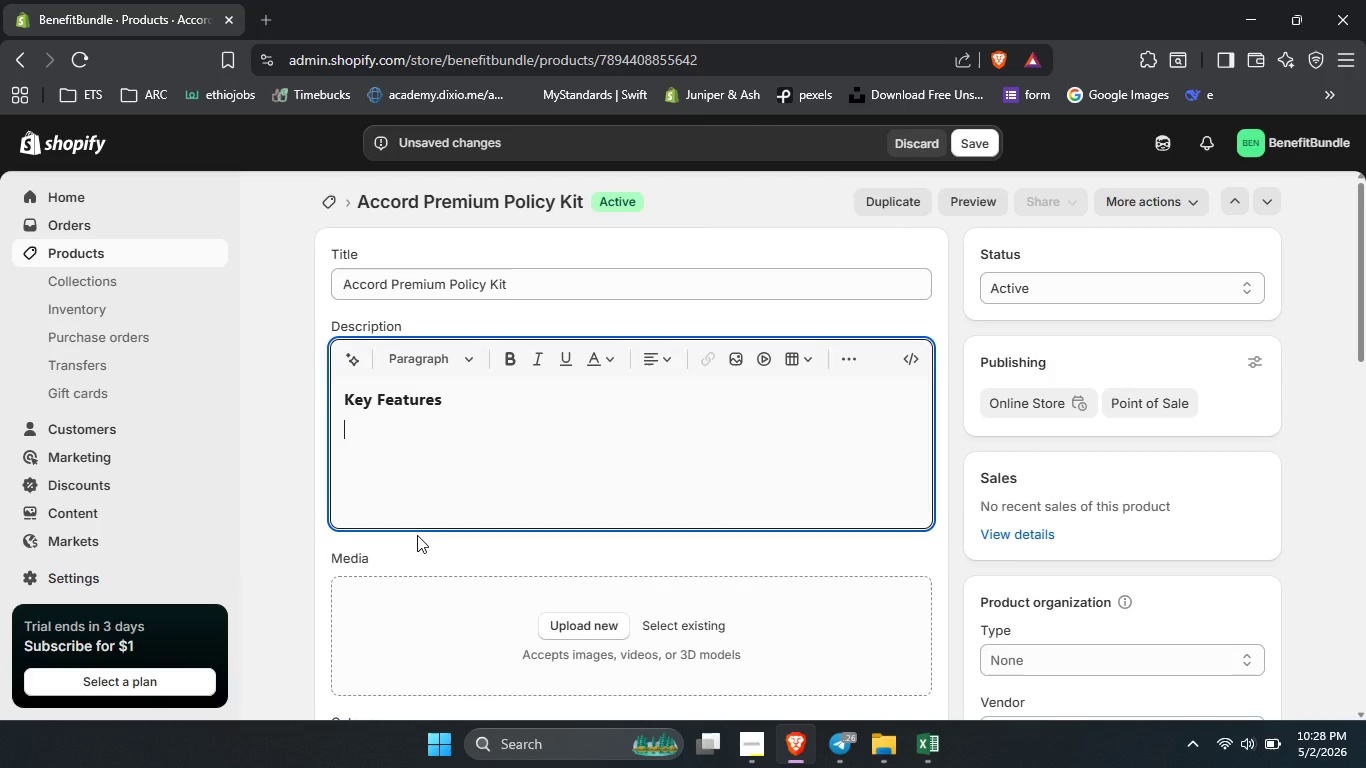 
key(Control+Shift+Q)
 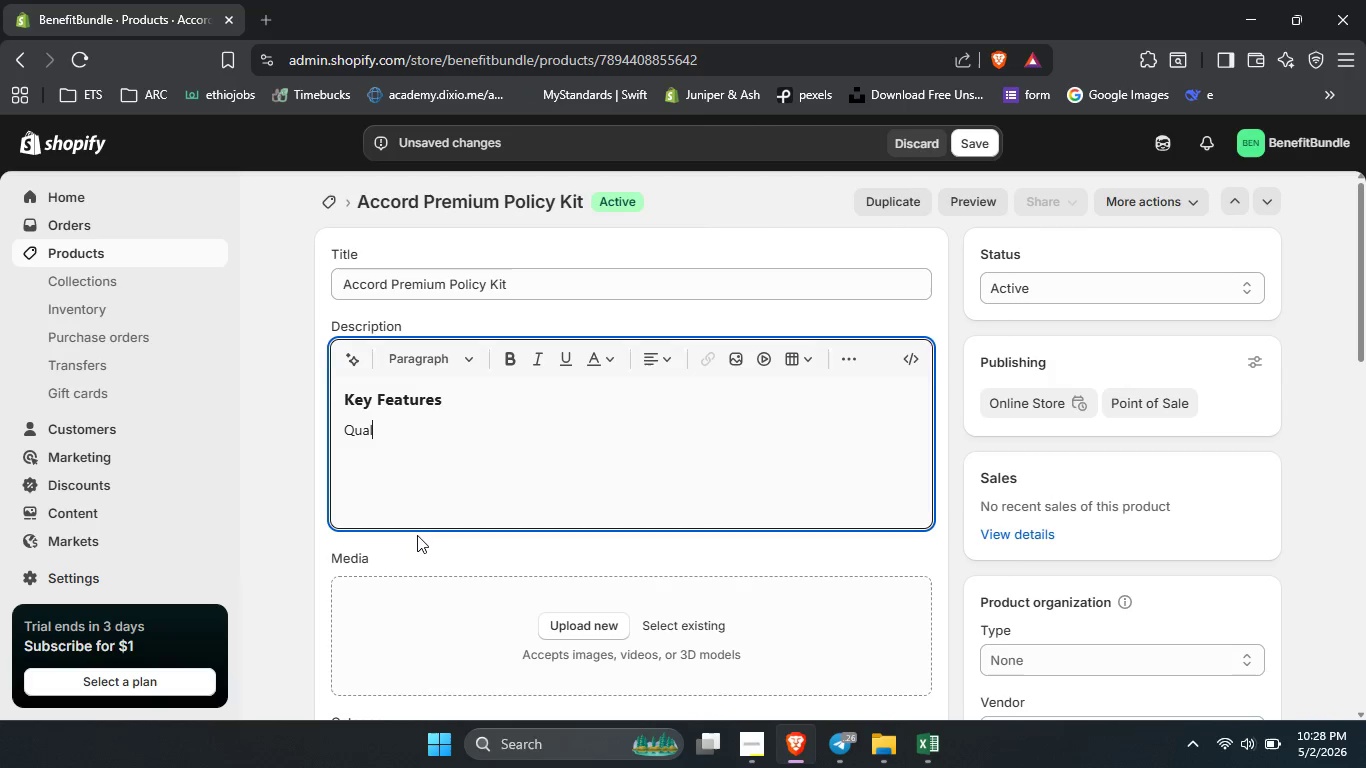 
key(Control+U)
 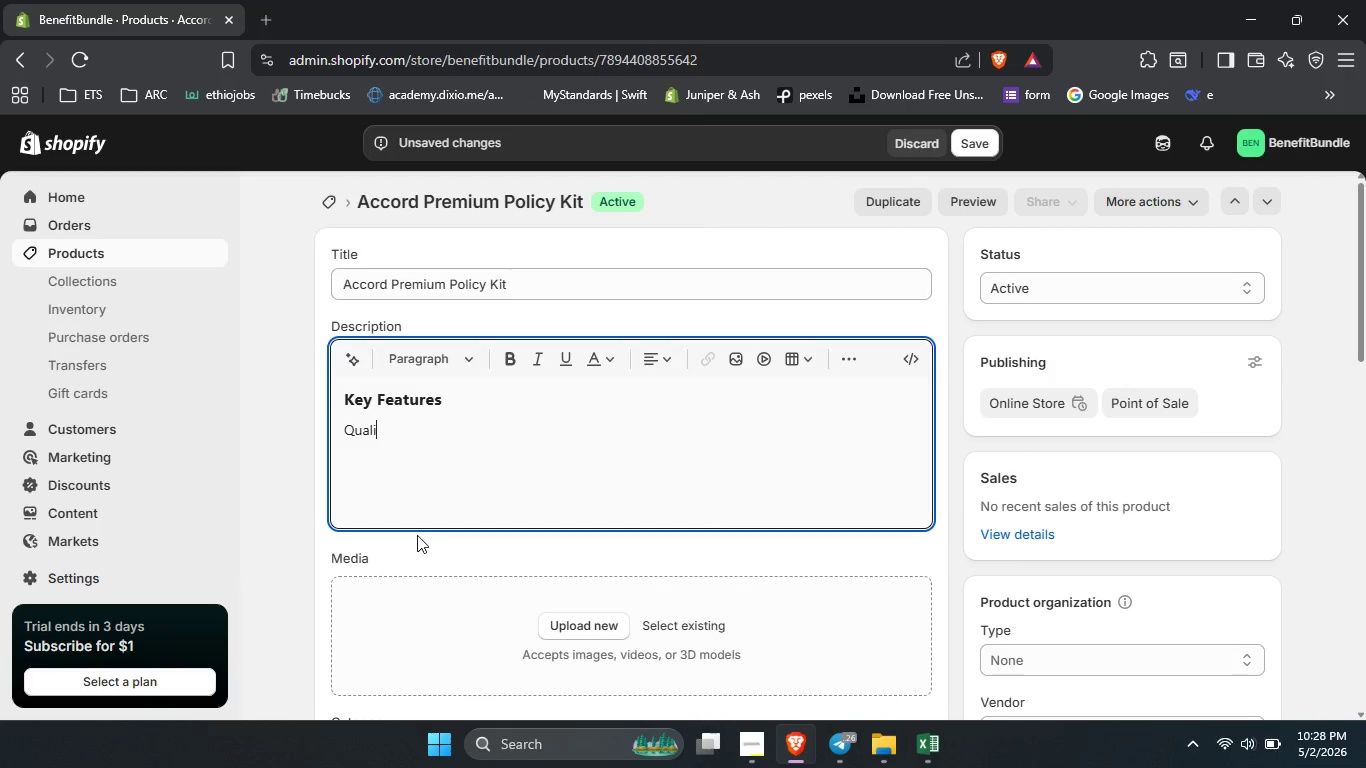 
key(Control+A)
 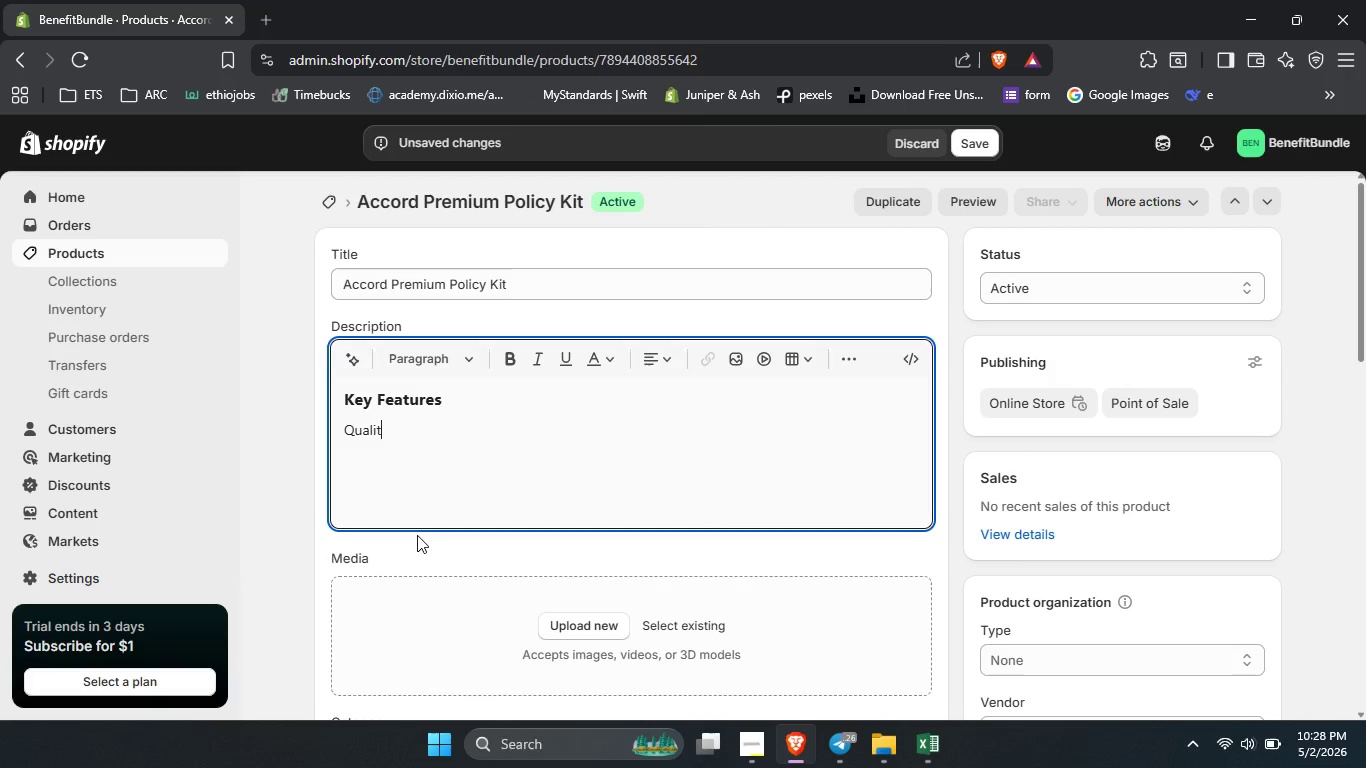 
key(Control+L)
 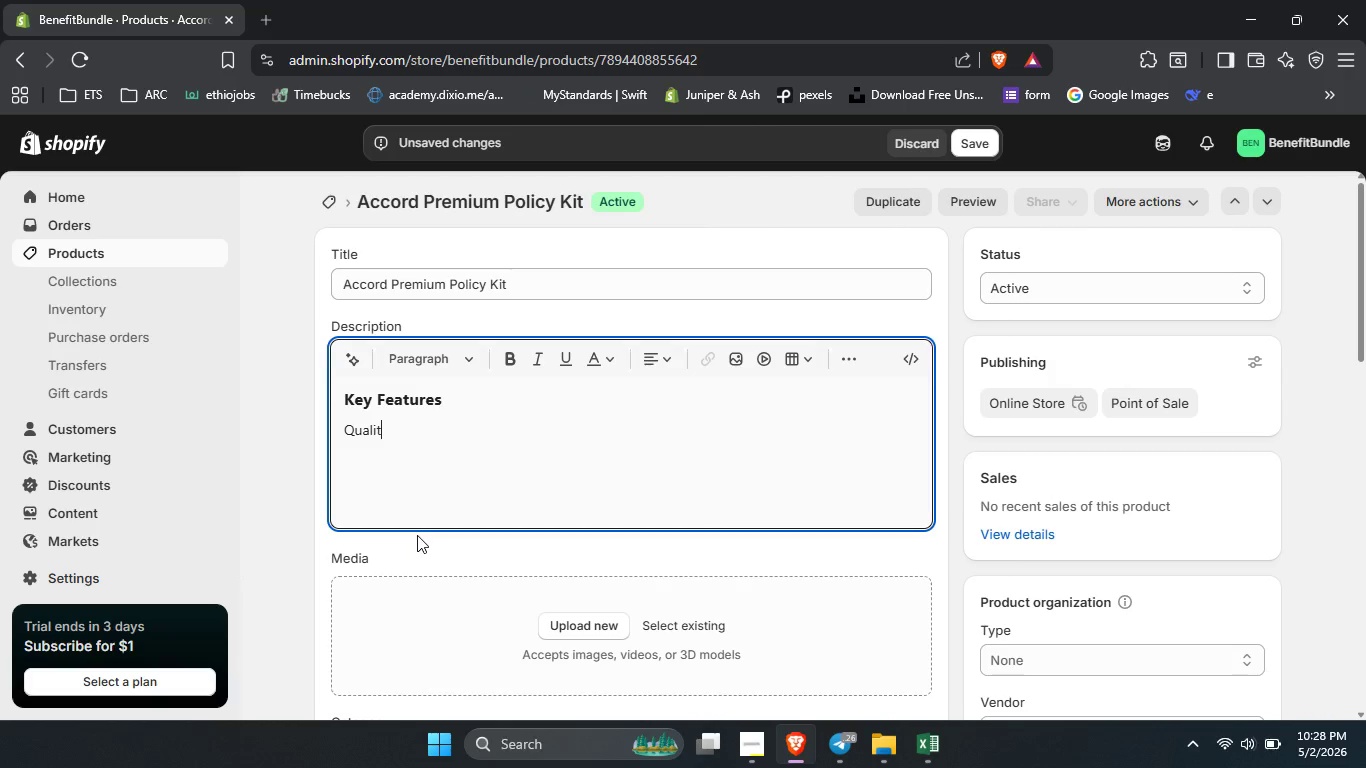 
key(Control+I)
 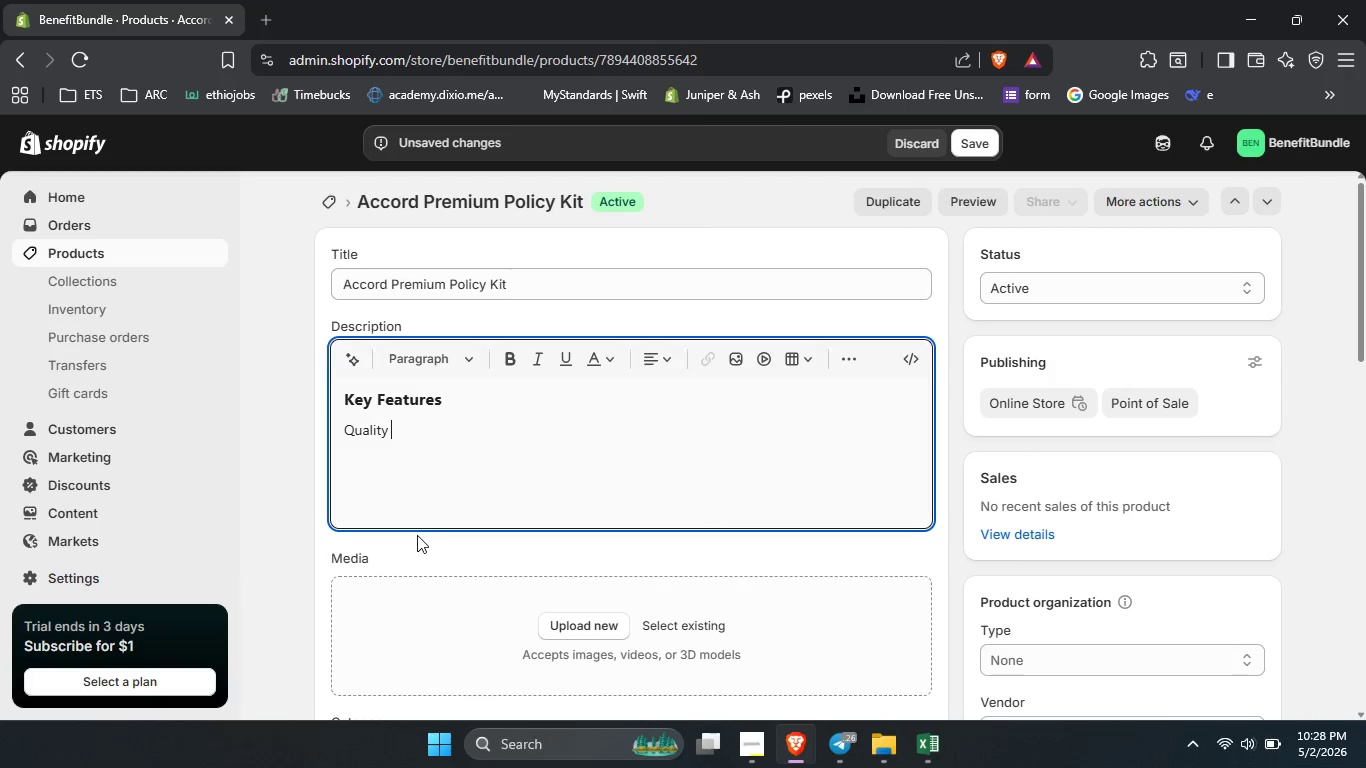 
key(Control+T)
 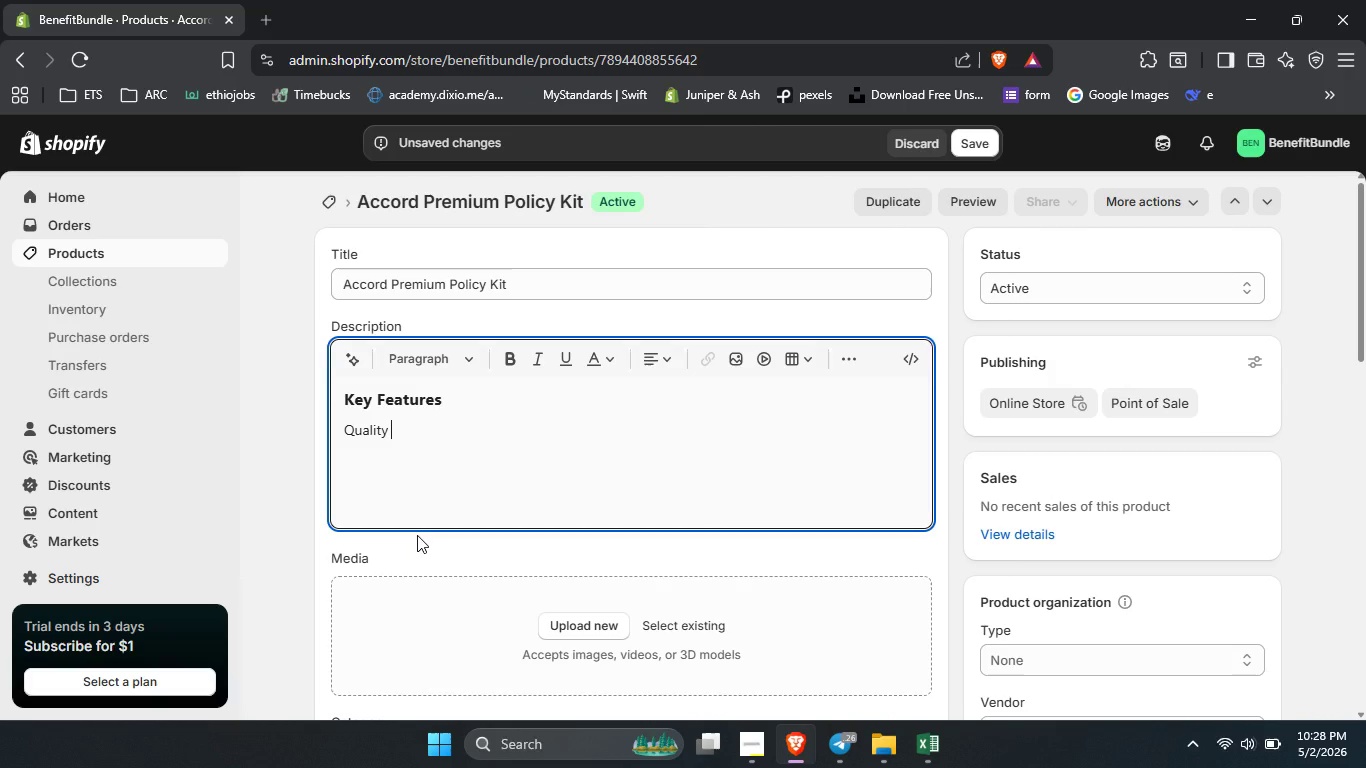 
key(Control+Y)
 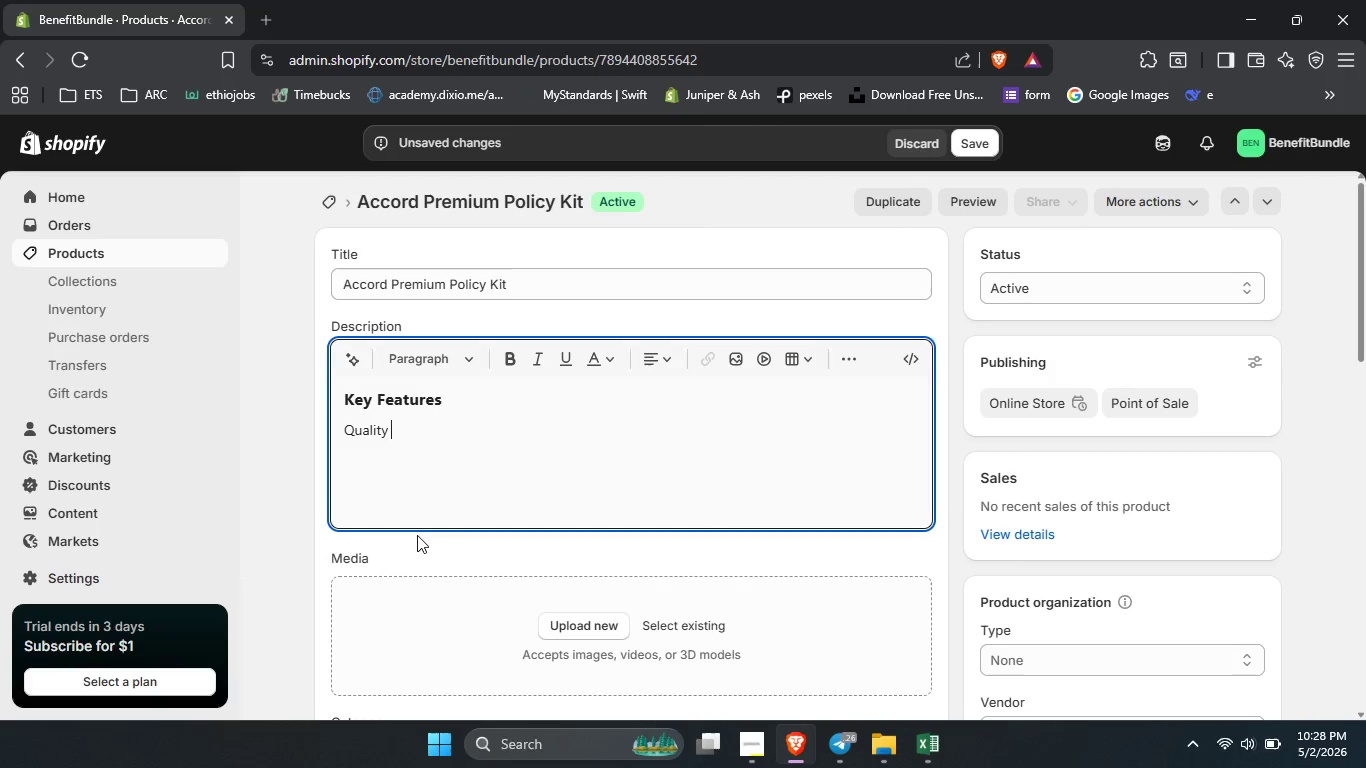 
key(Control+Space)
 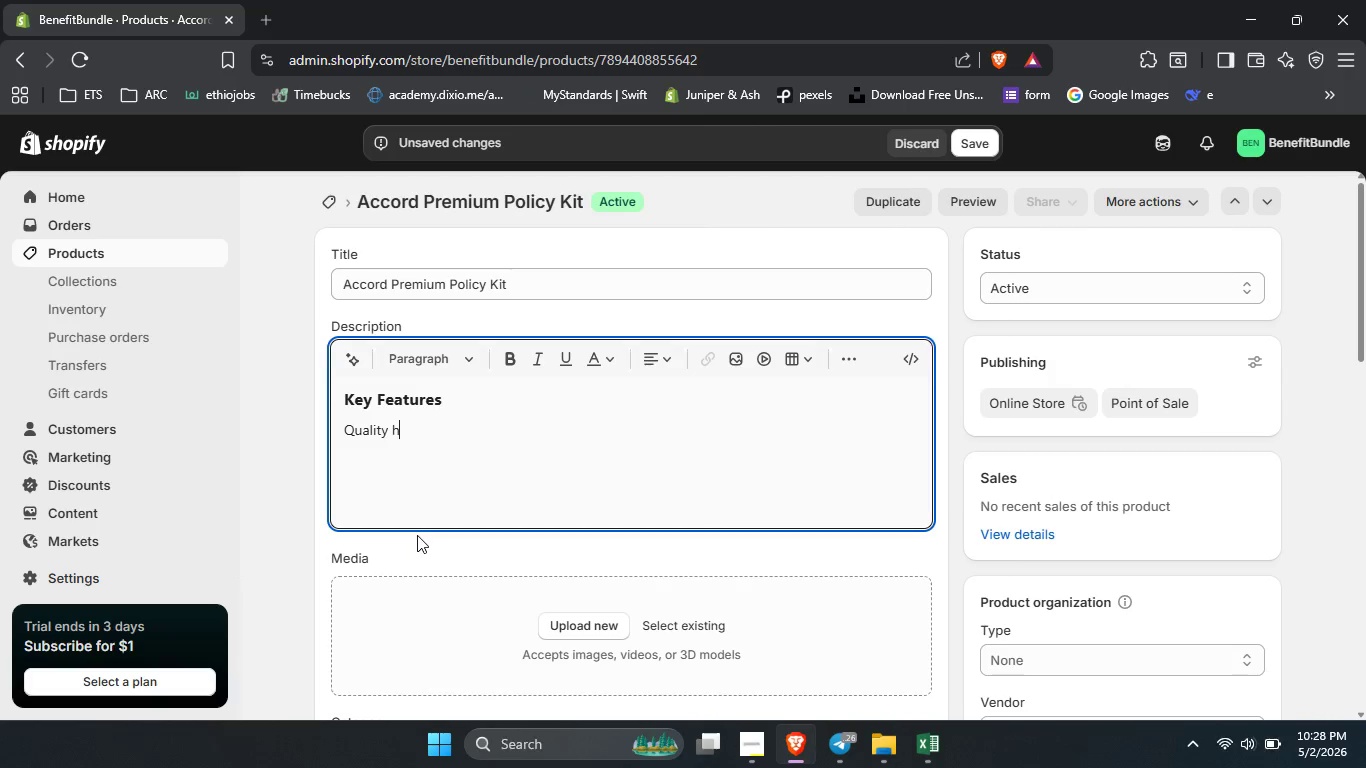 
key(Control+H)
 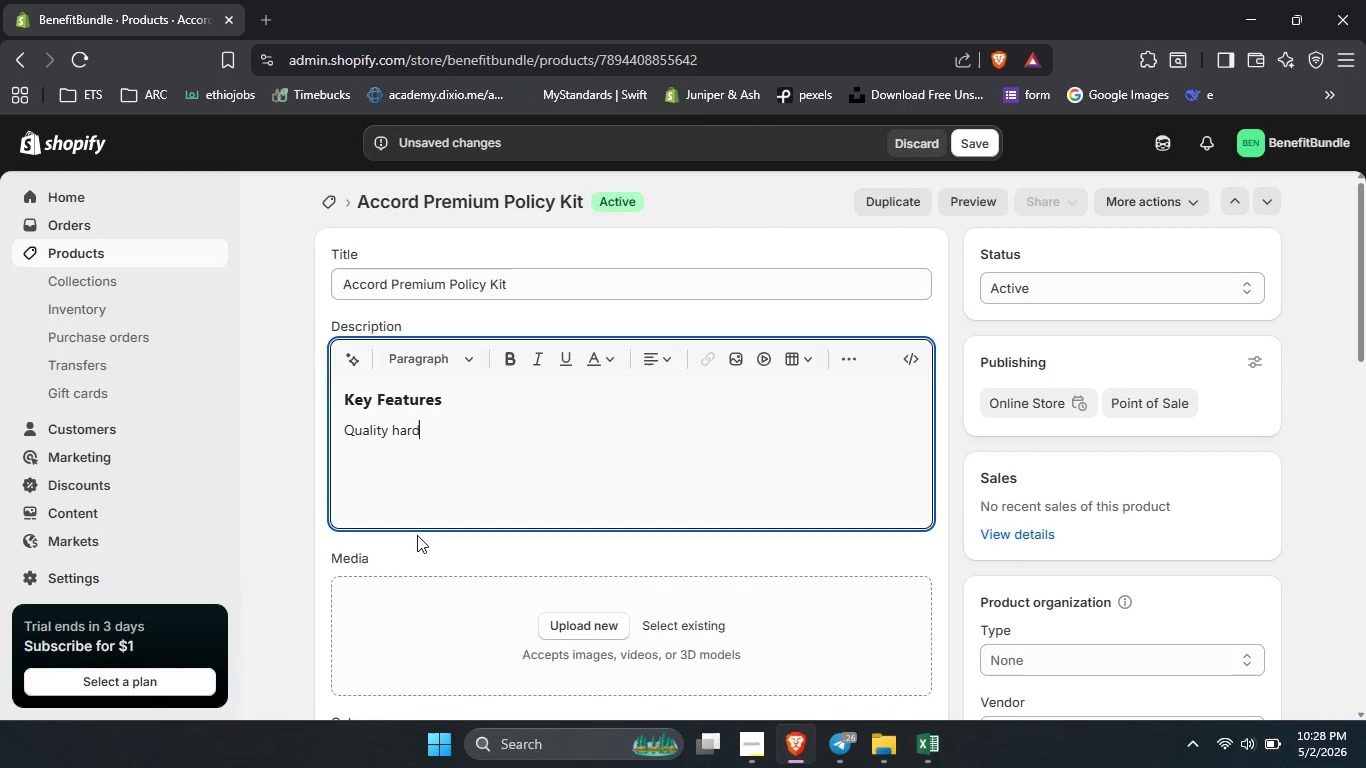 
key(Control+A)
 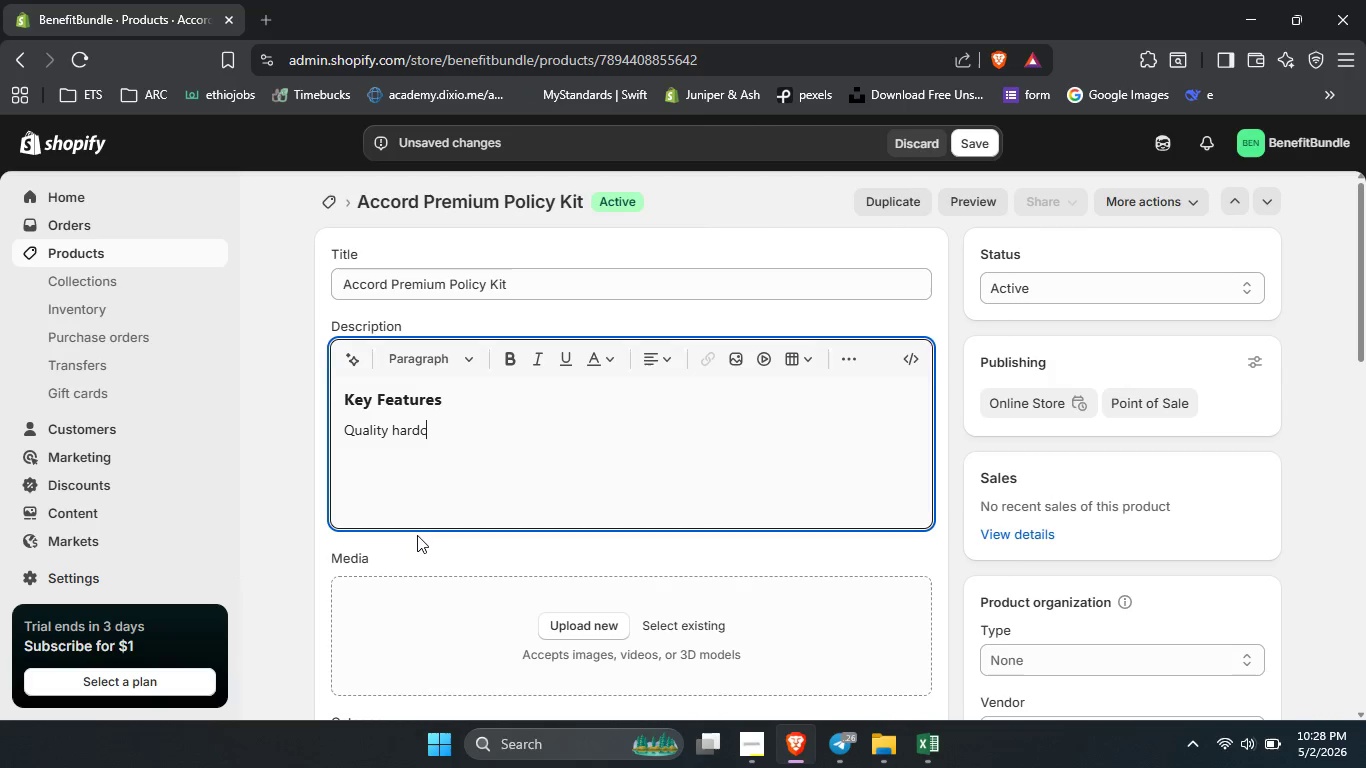 
key(Control+R)
 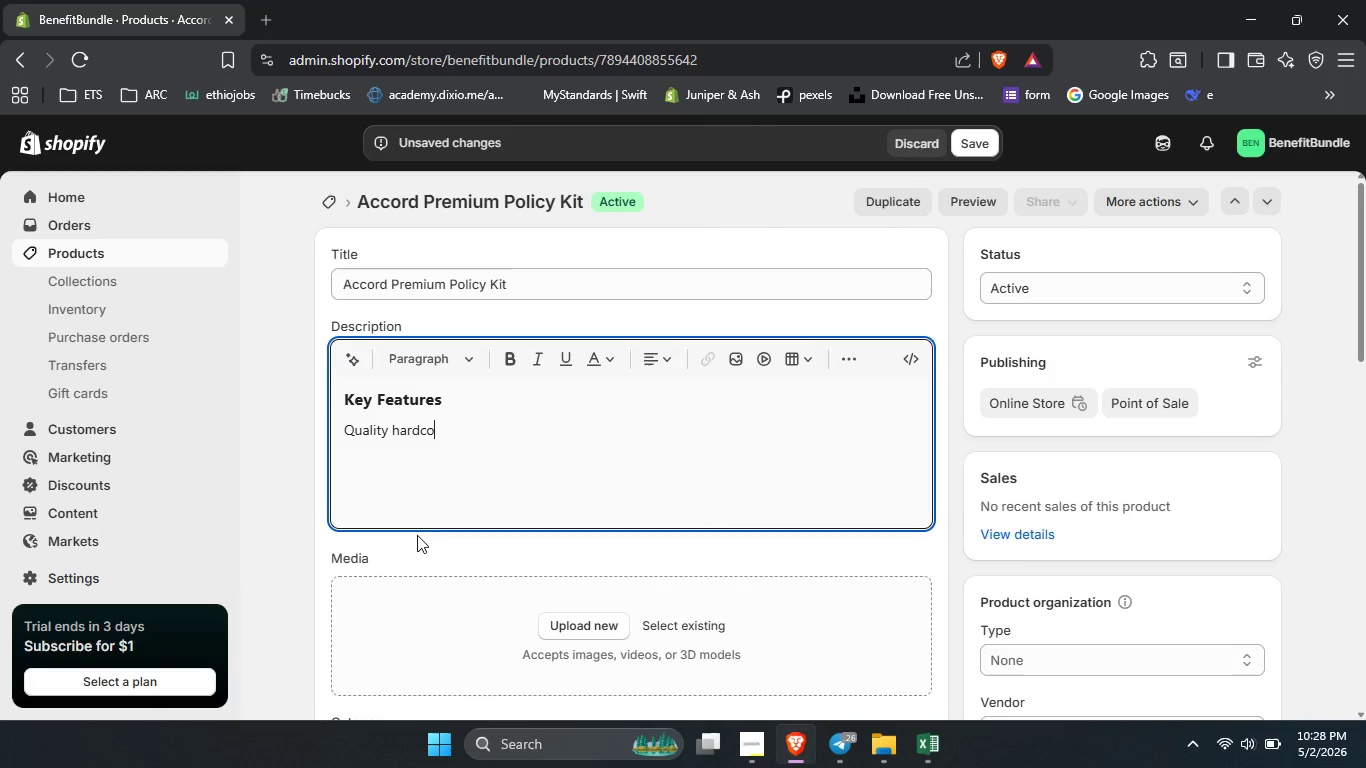 
key(Control+D)
 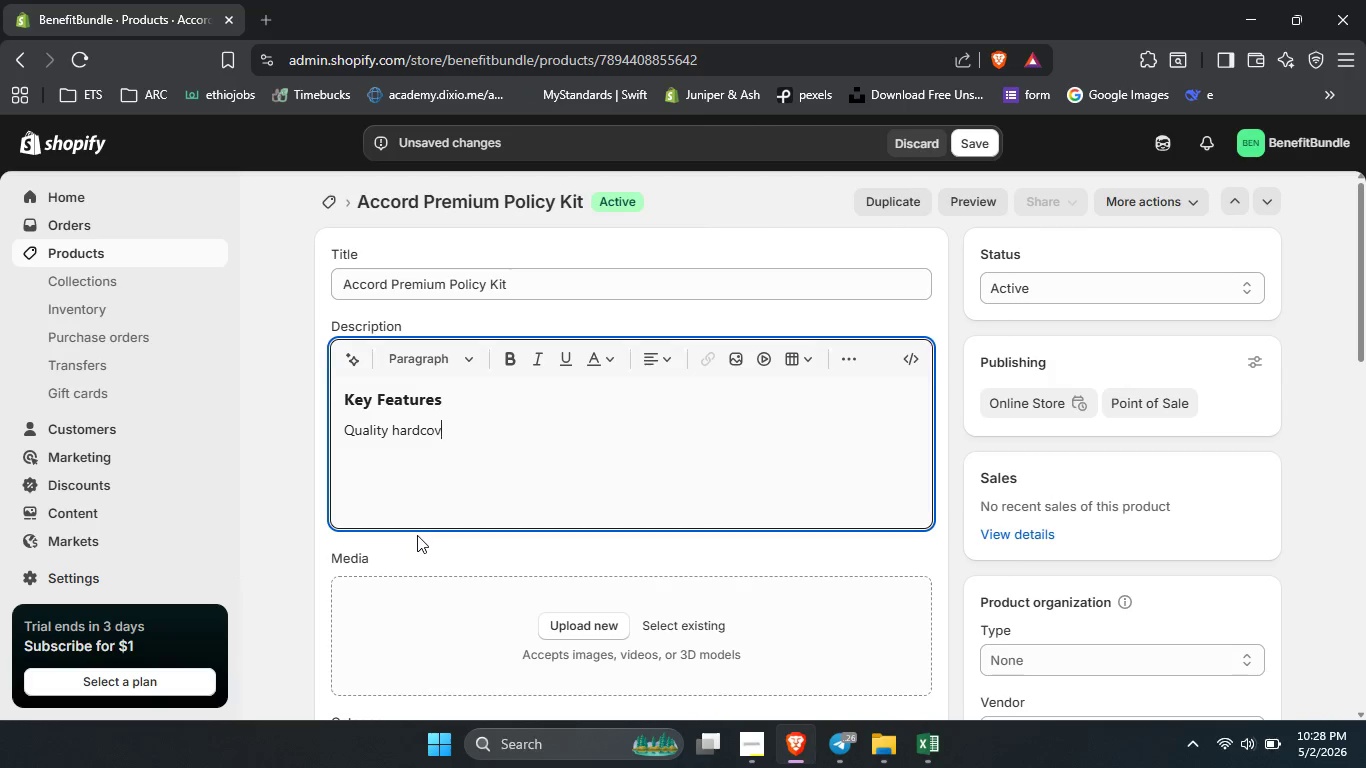 
key(Control+C)
 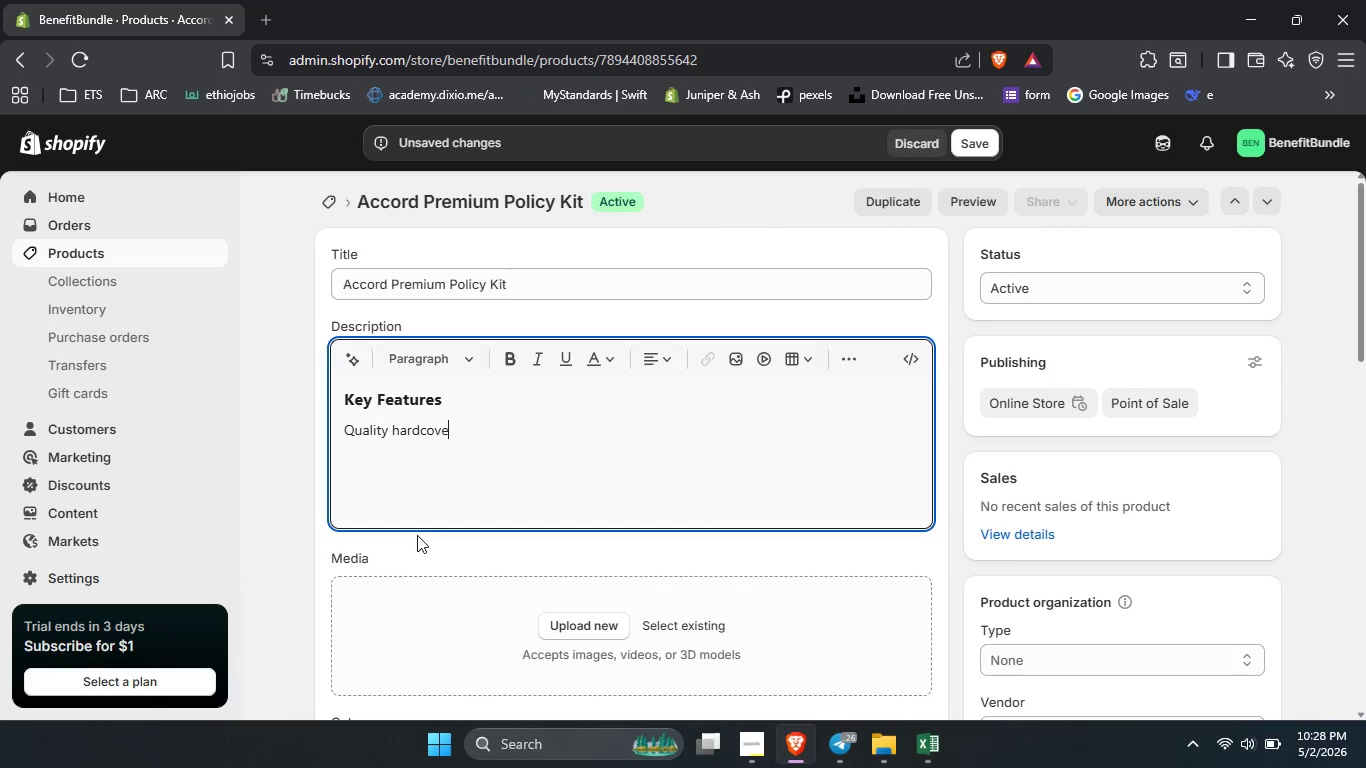 
key(Control+O)
 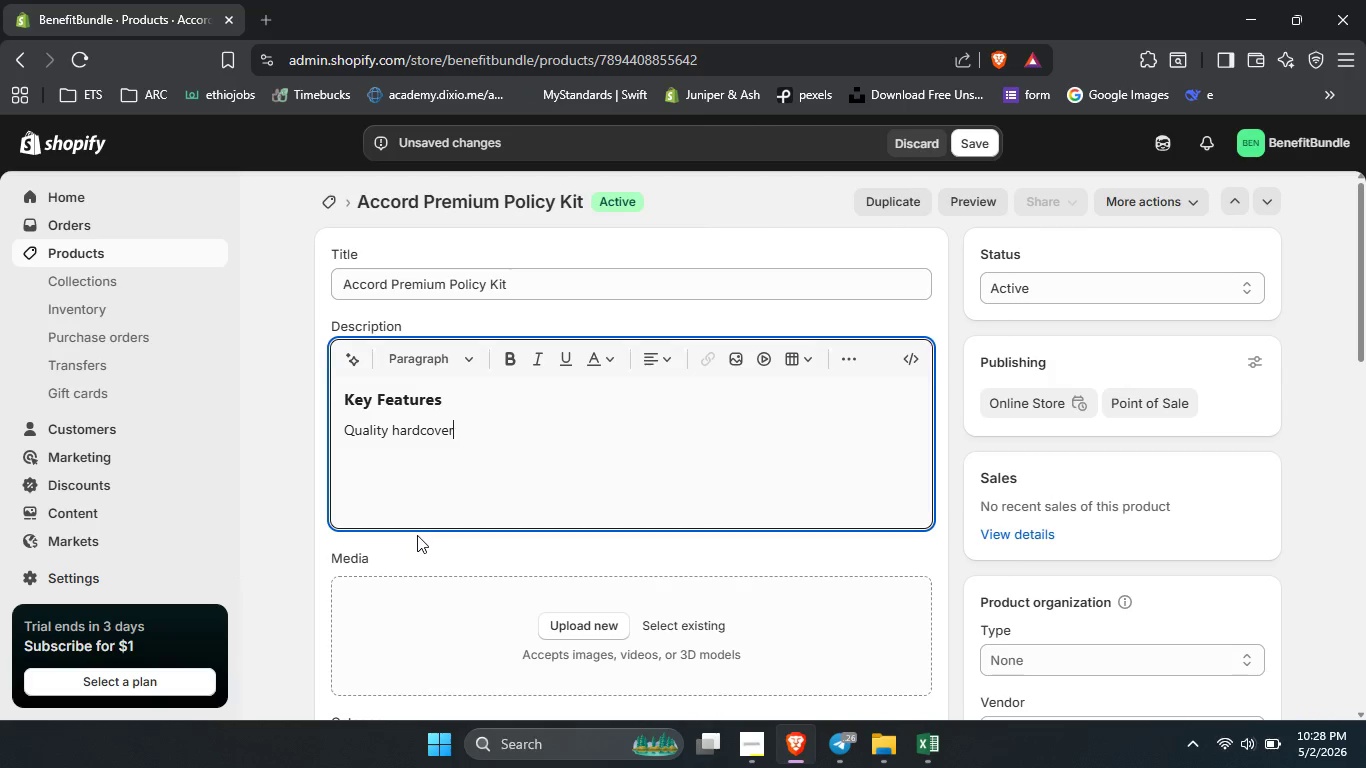 
key(Control+V)
 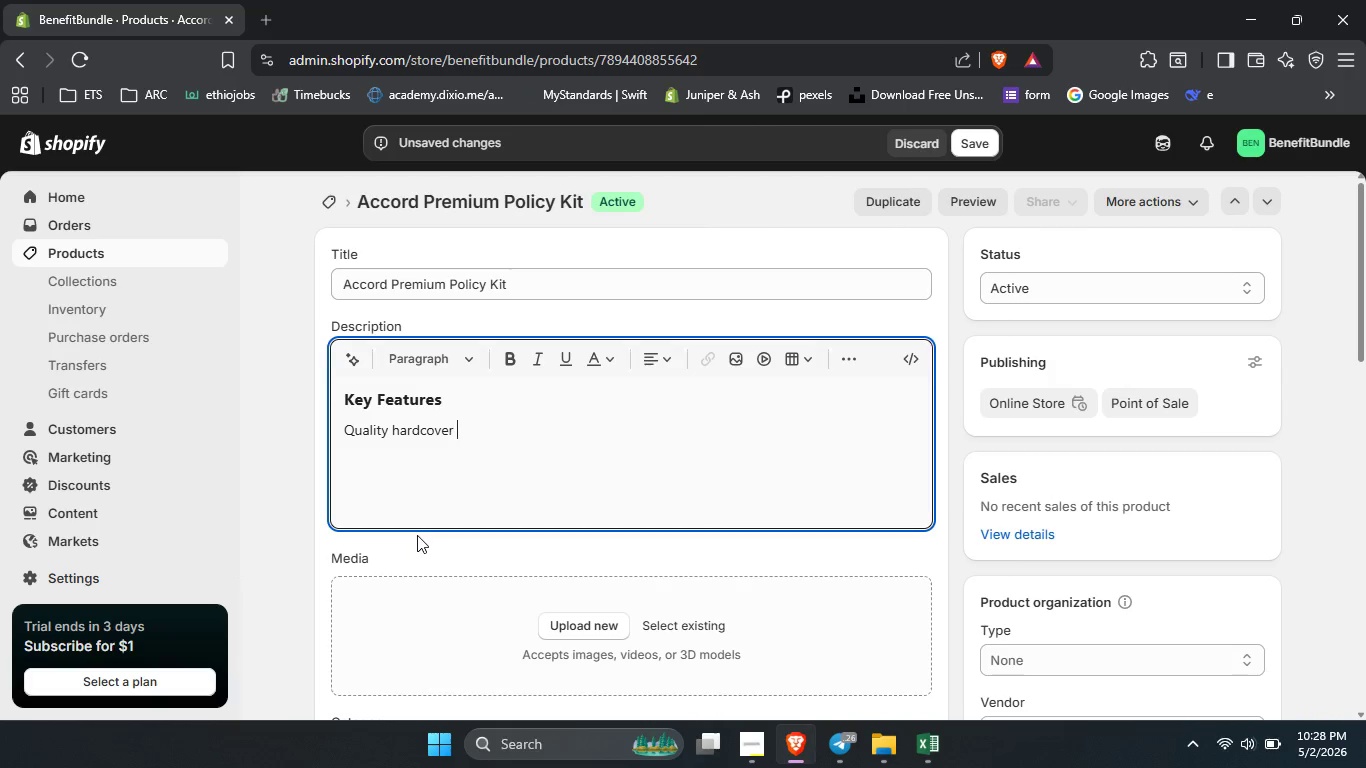 
key(Control+E)
 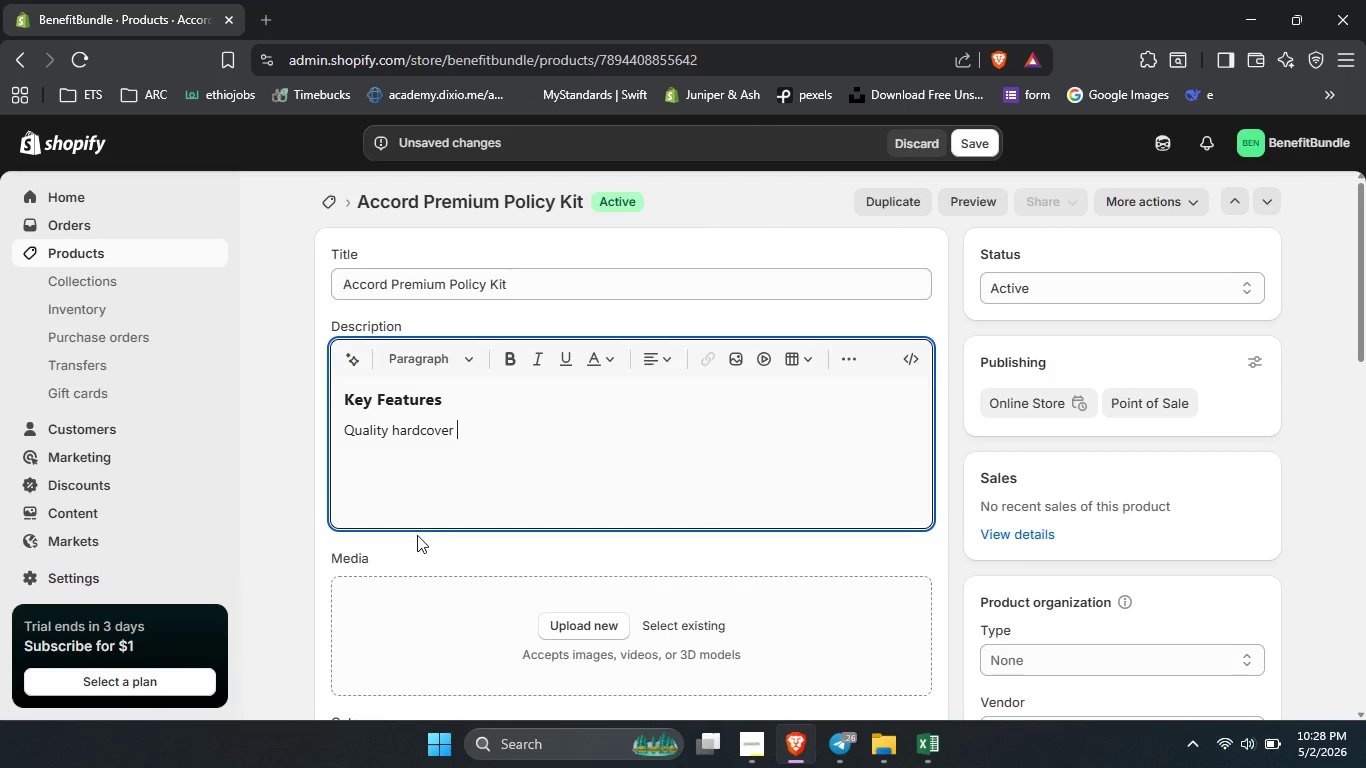 
key(Control+R)
 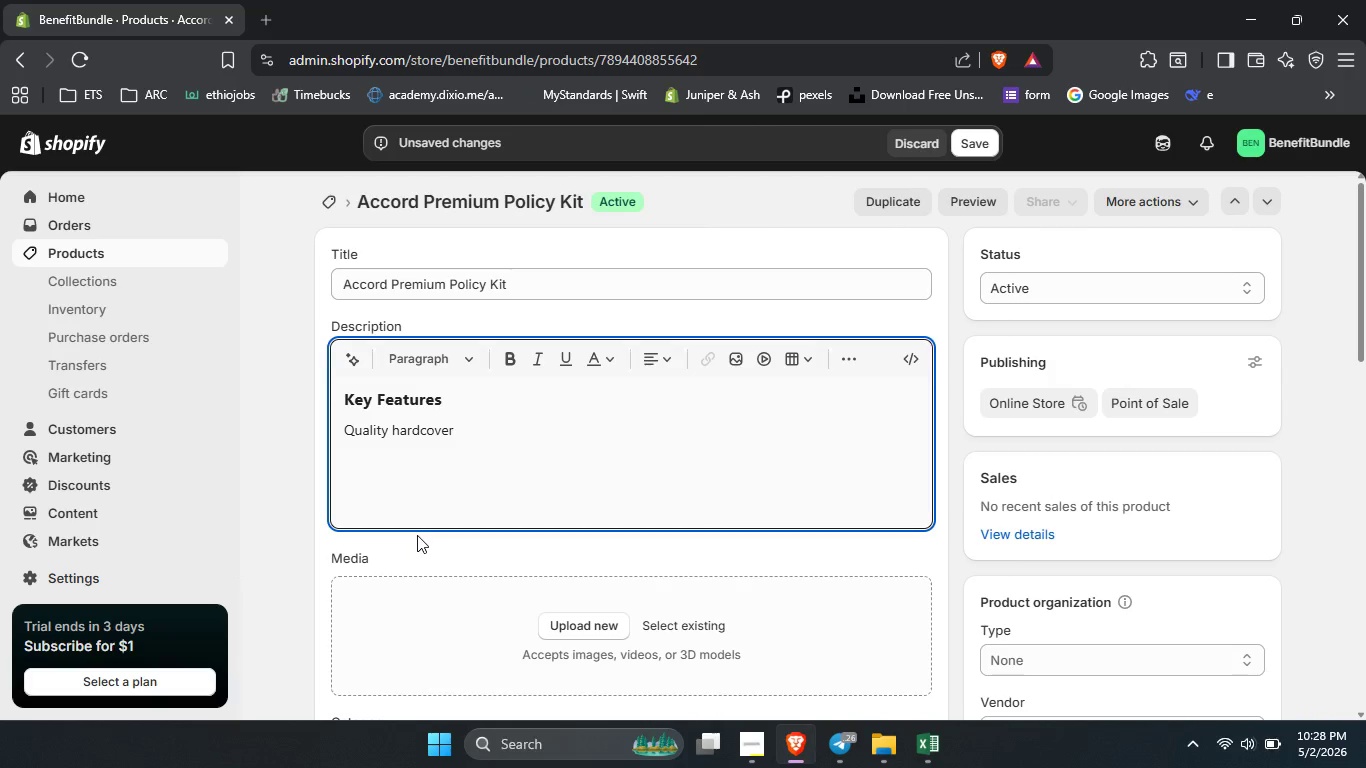 
key(Control+Space)
 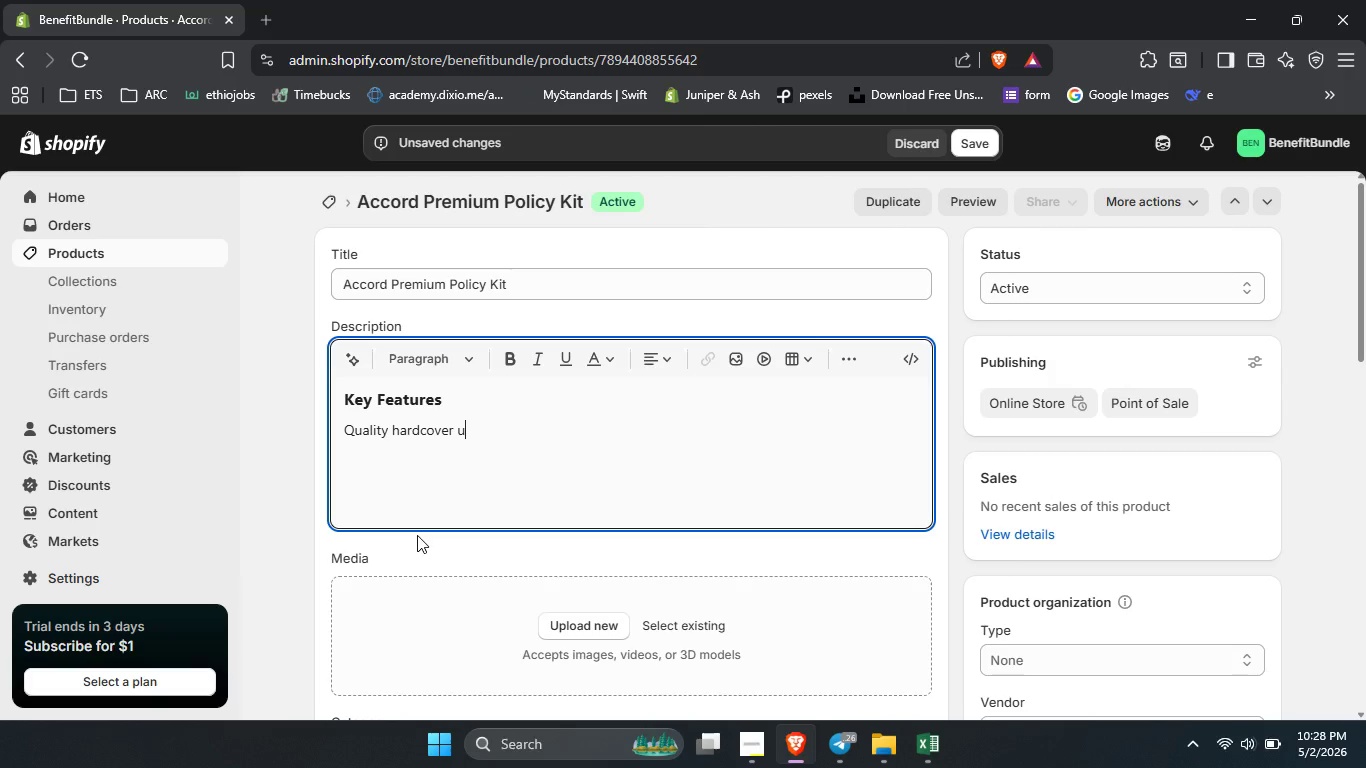 
key(Control+U)
 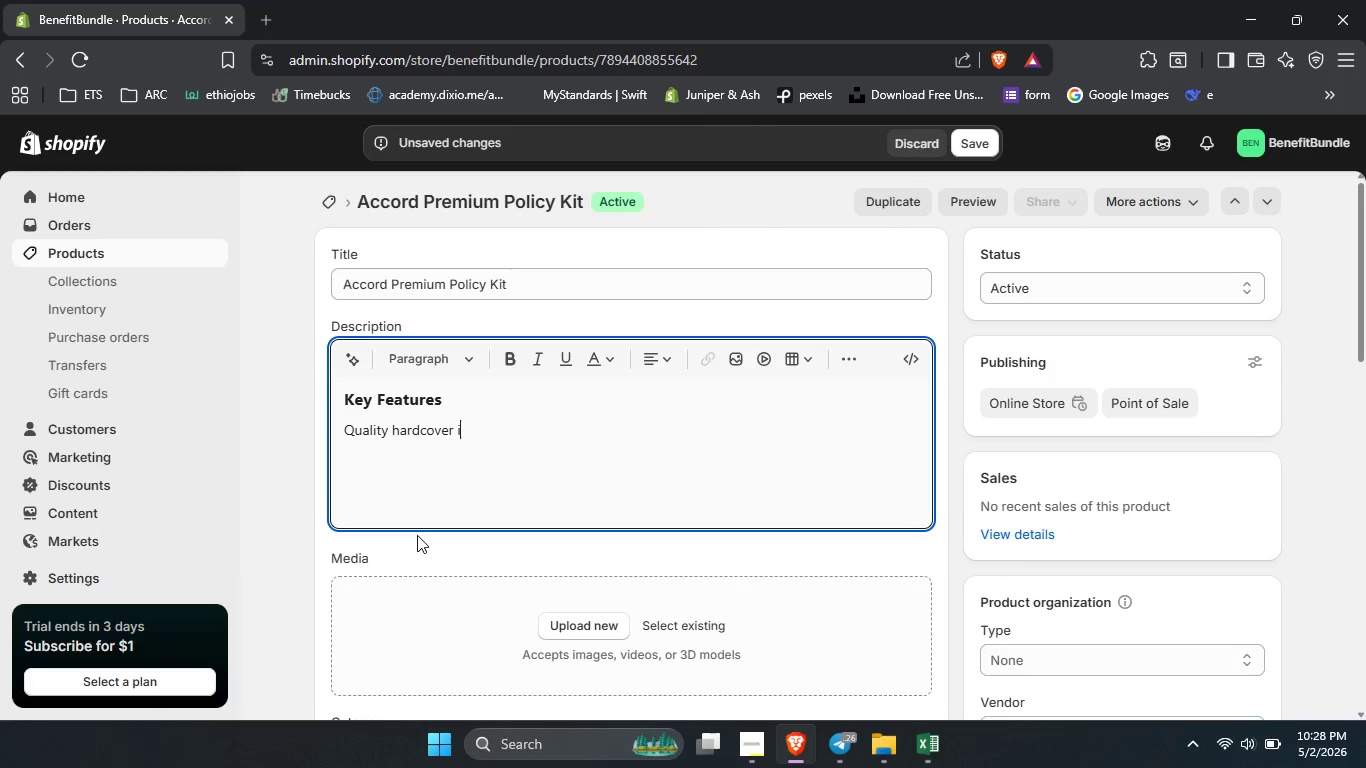 
key(Control+Backspace)
 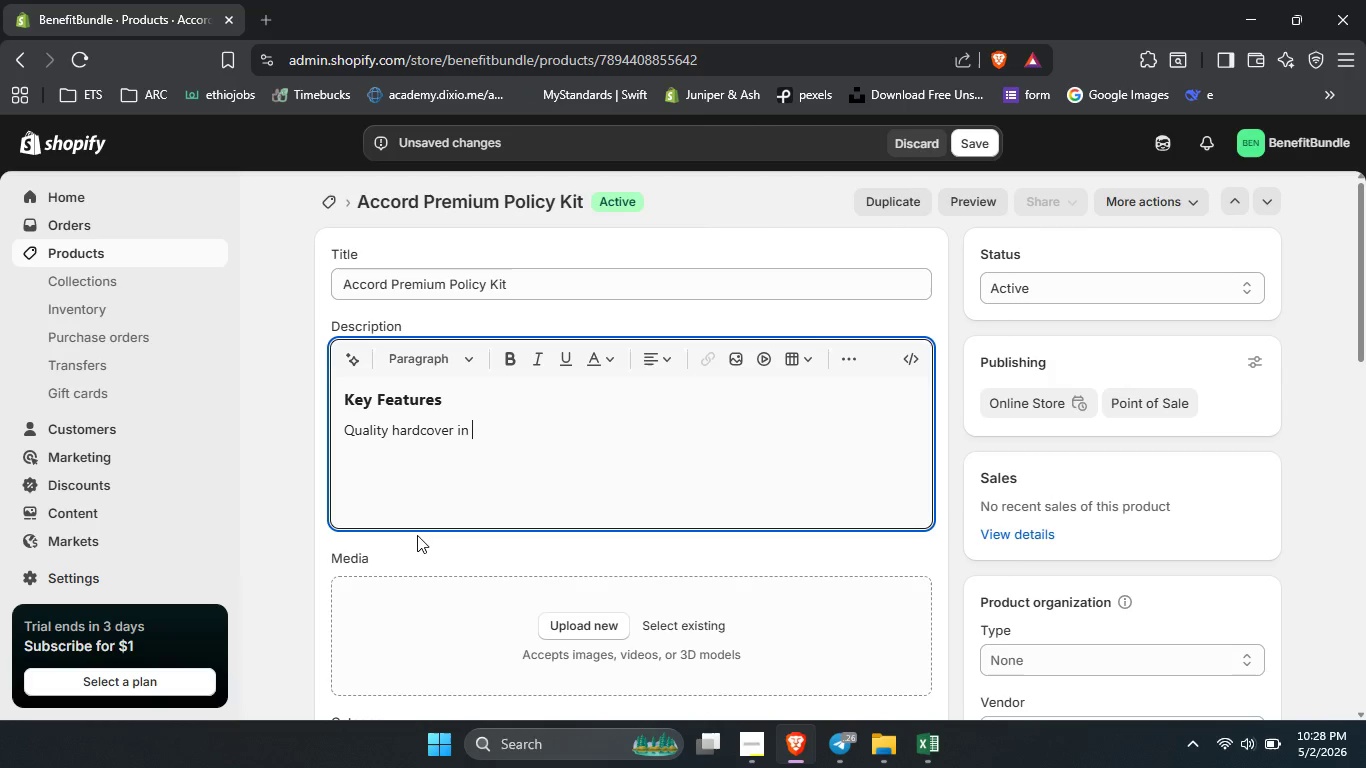 
key(Control+I)
 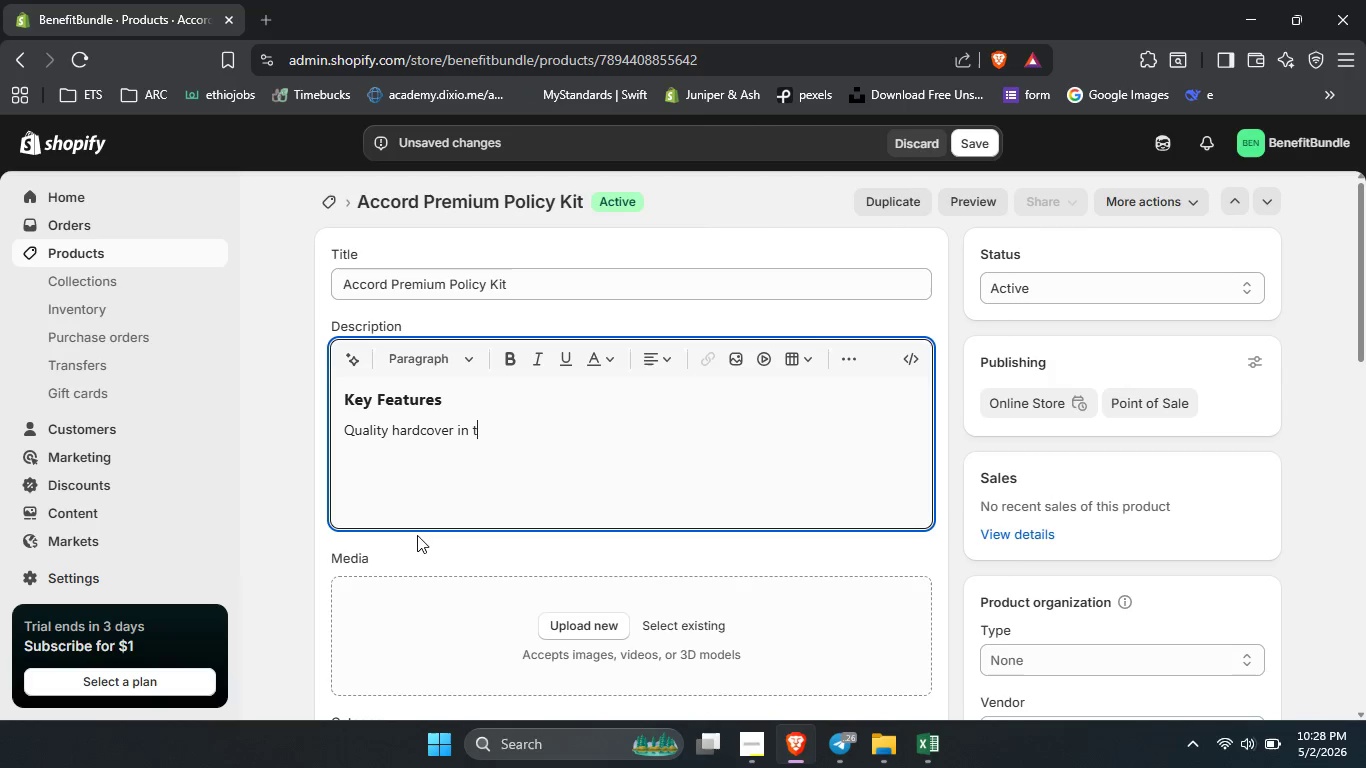 
key(Control+N)
 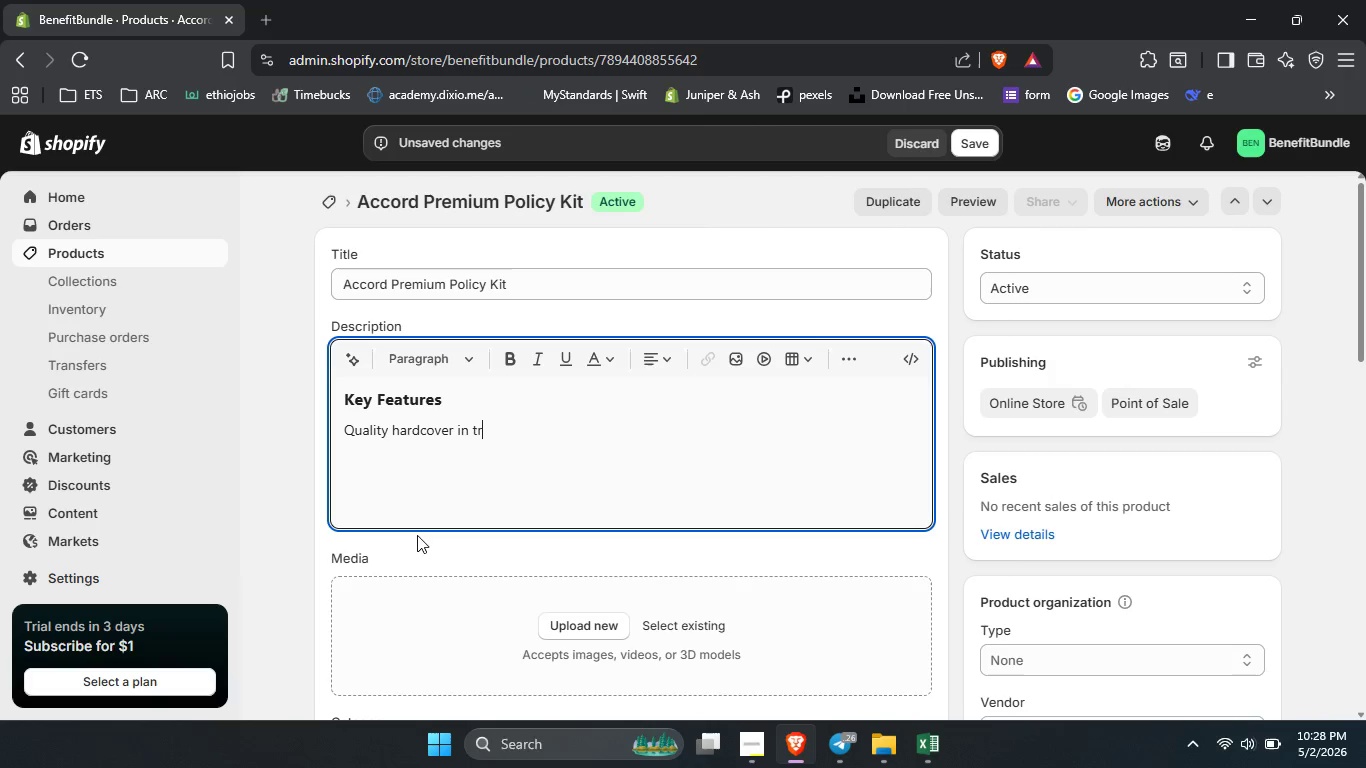 
key(Control+Space)
 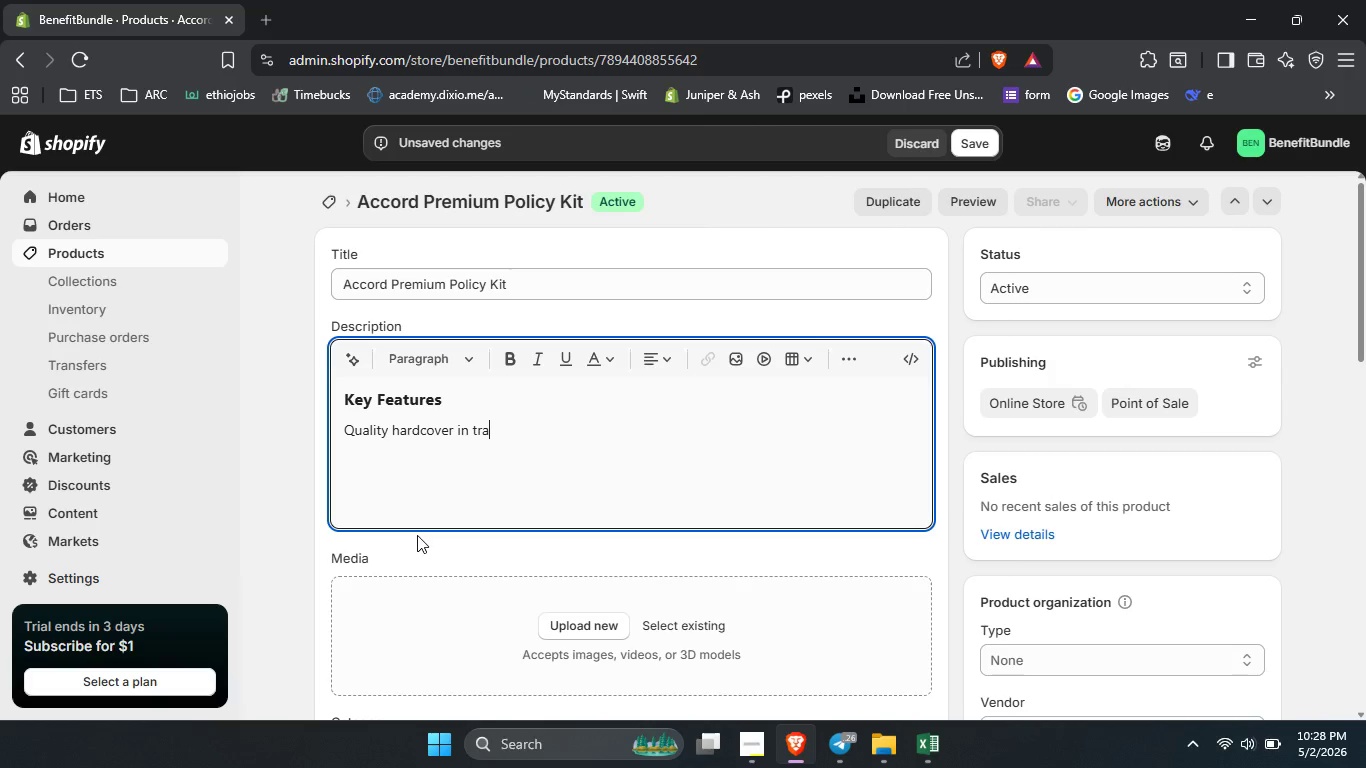 
key(Control+T)
 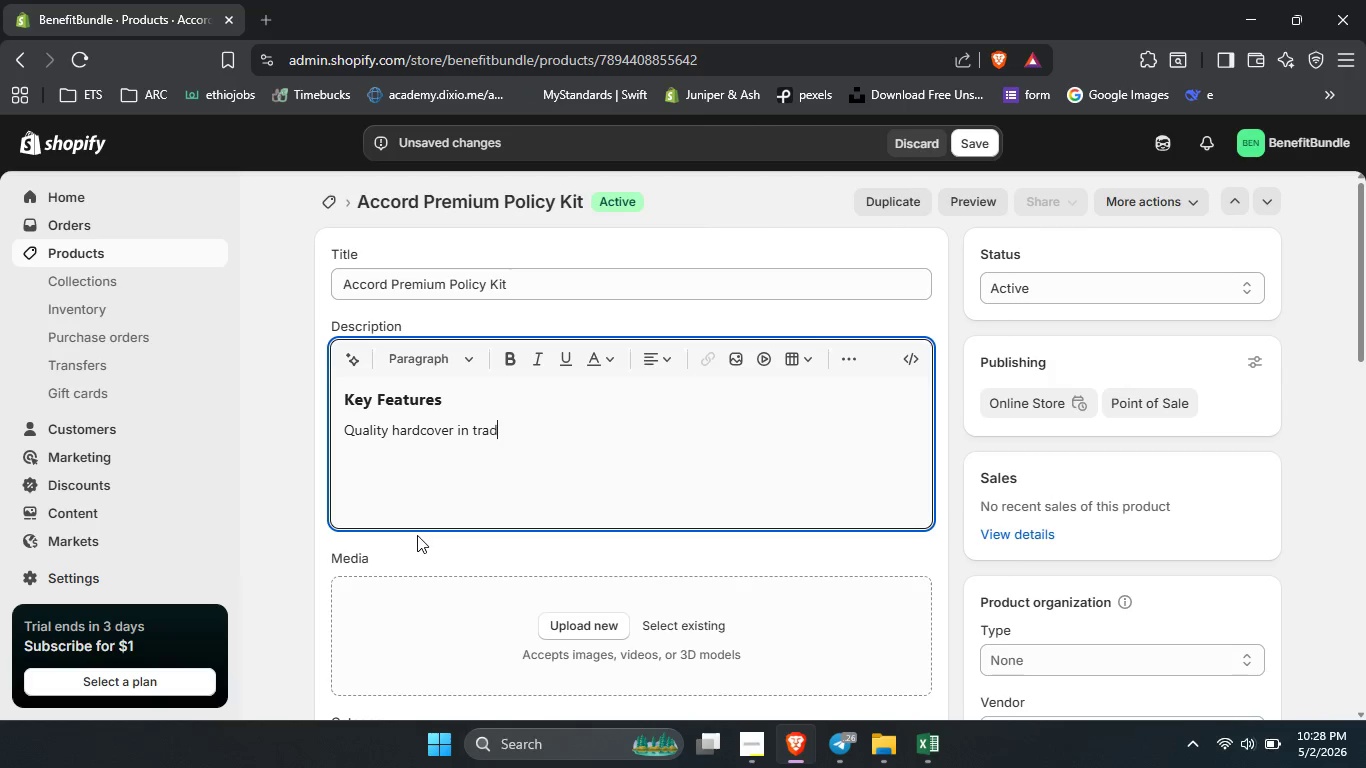 
key(Control+R)
 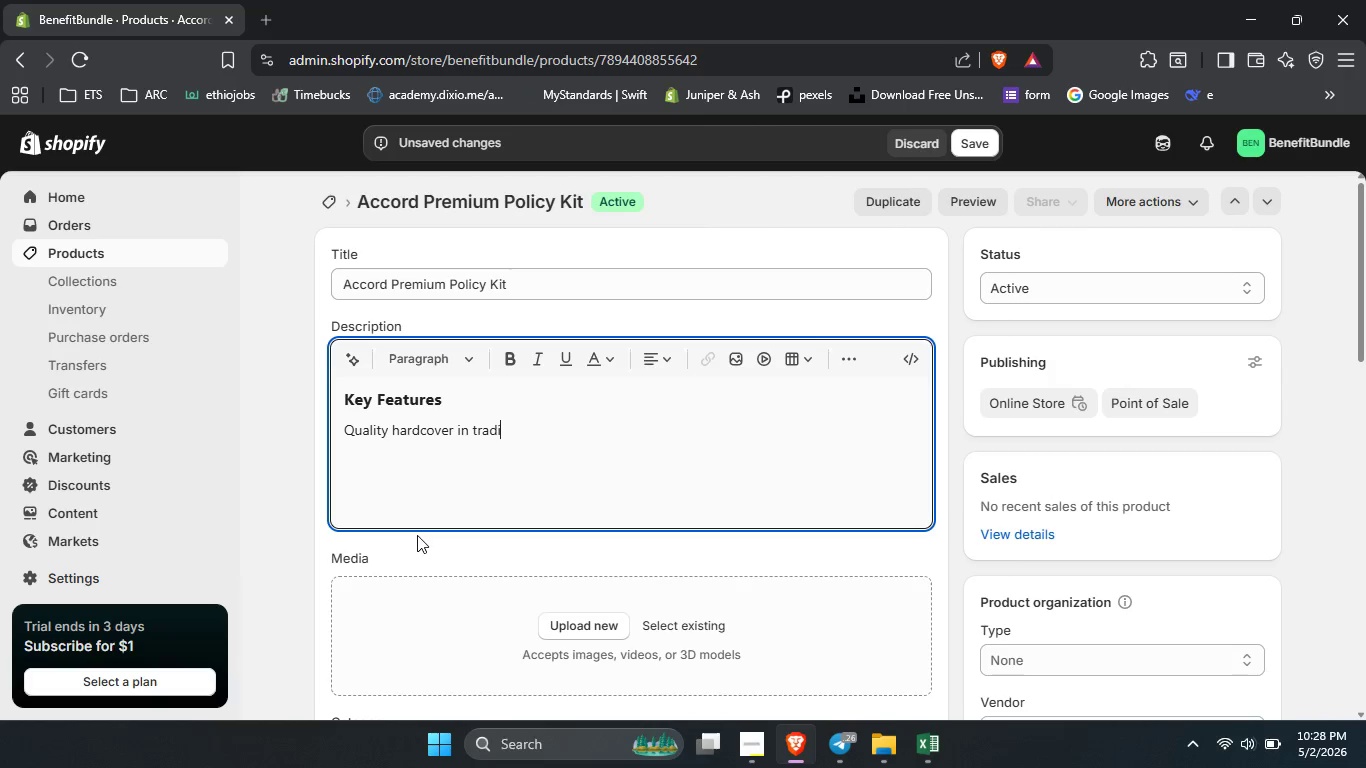 
key(Control+A)
 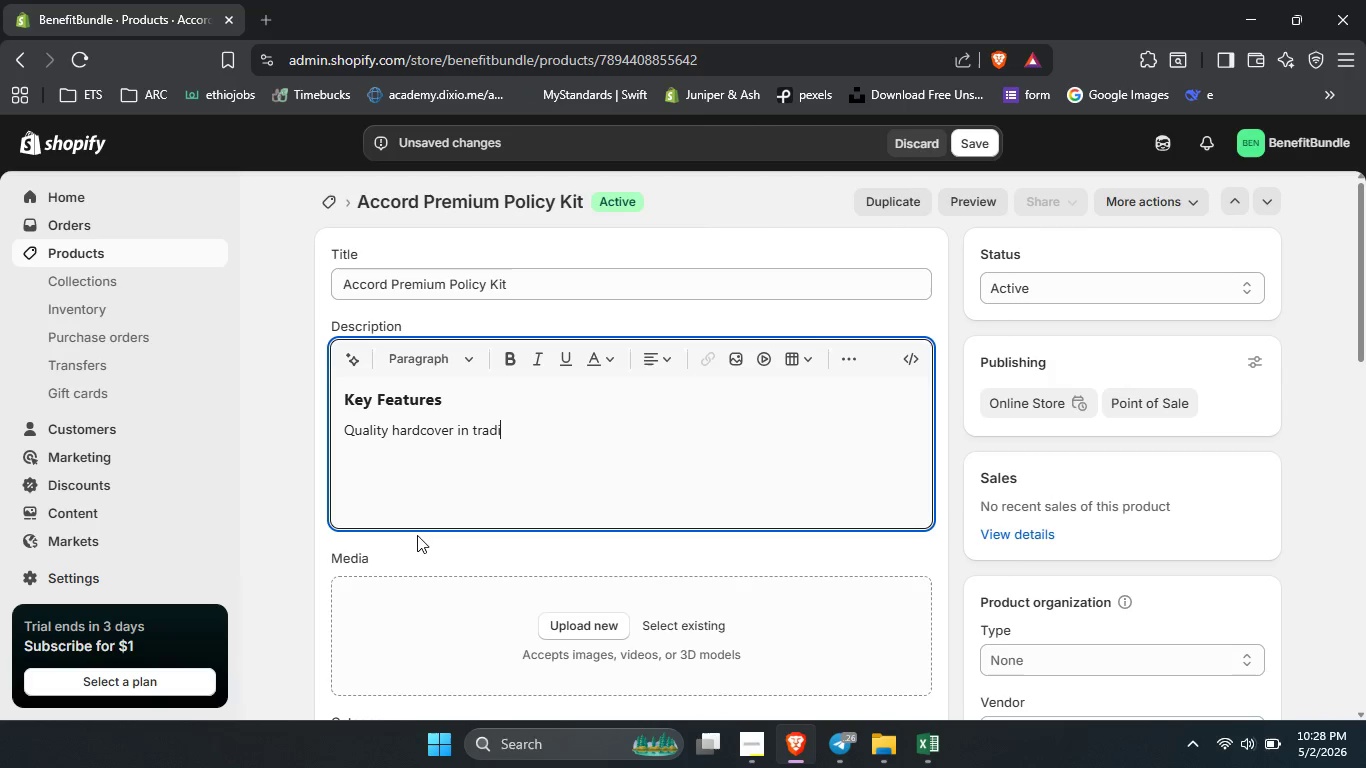 
key(Control+D)
 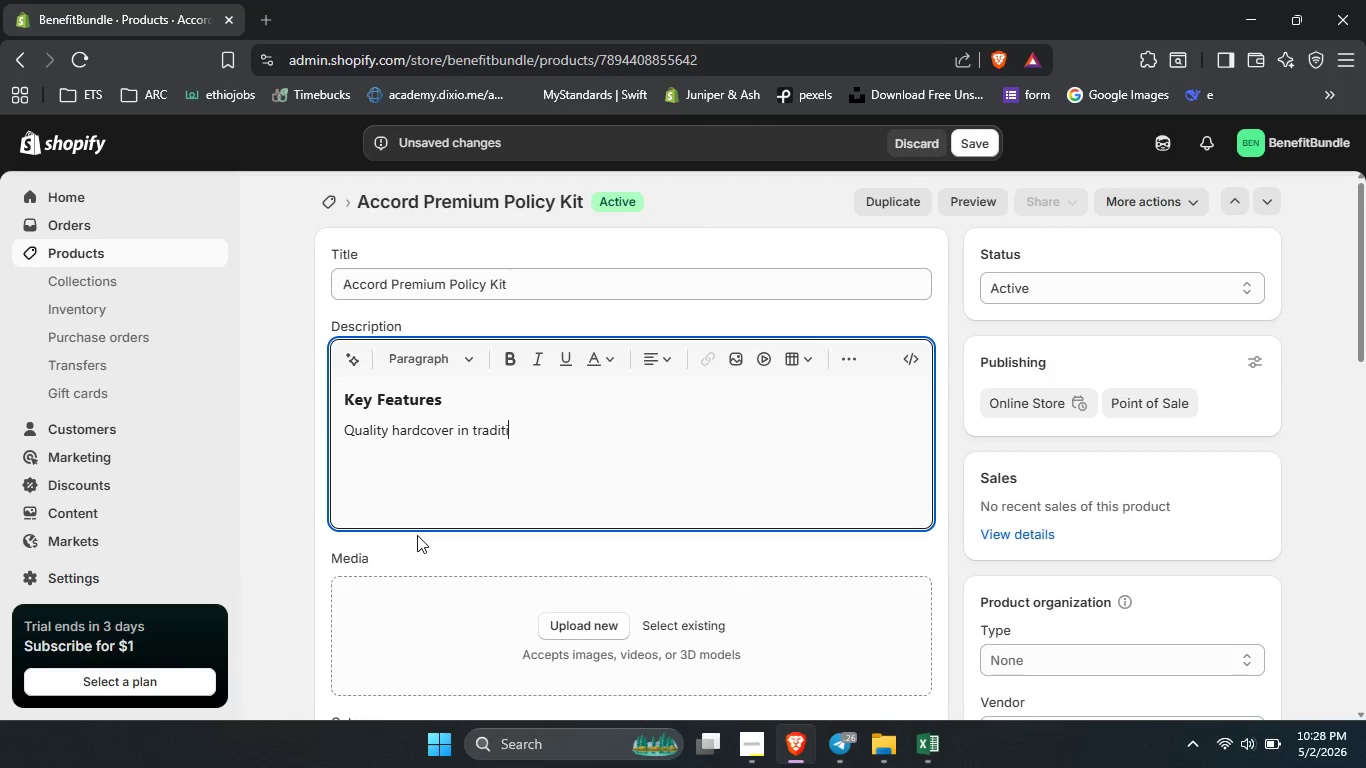 
key(Control+I)
 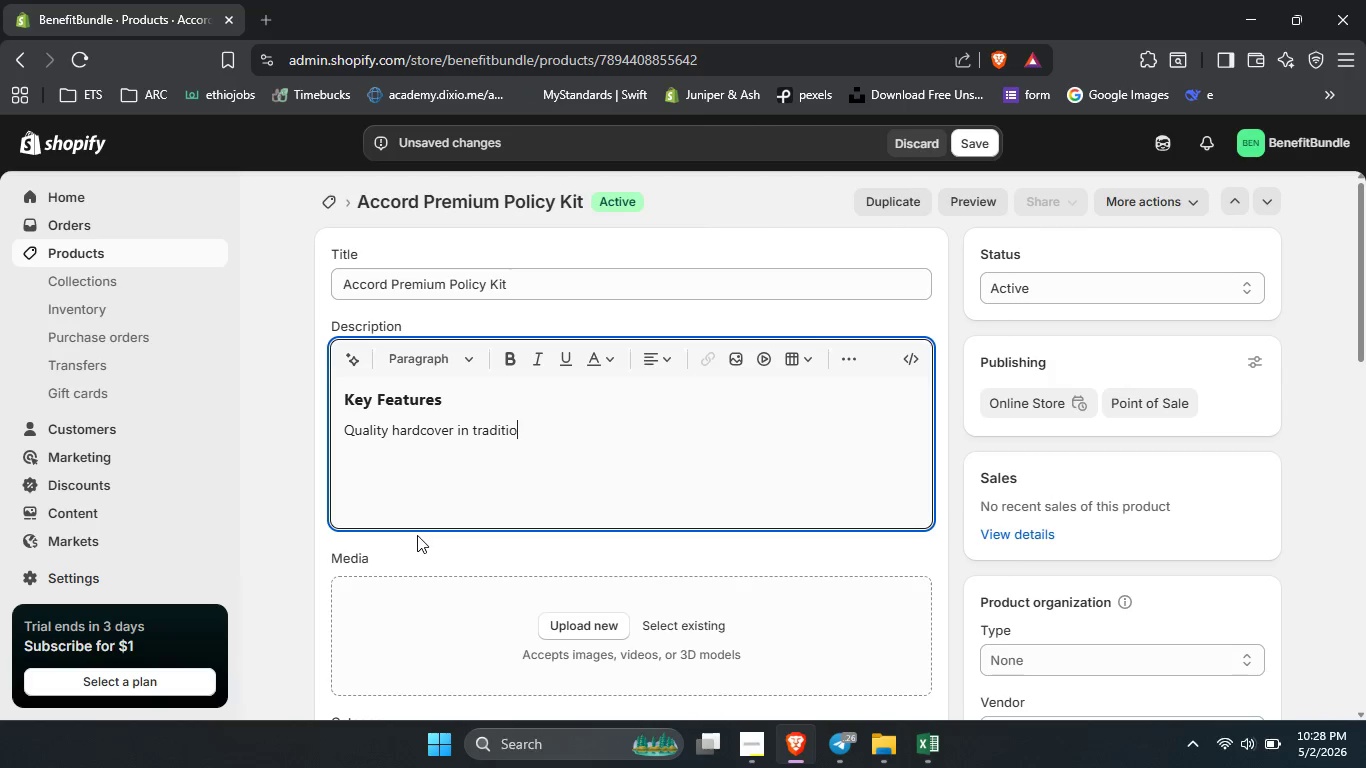 
key(Control+T)
 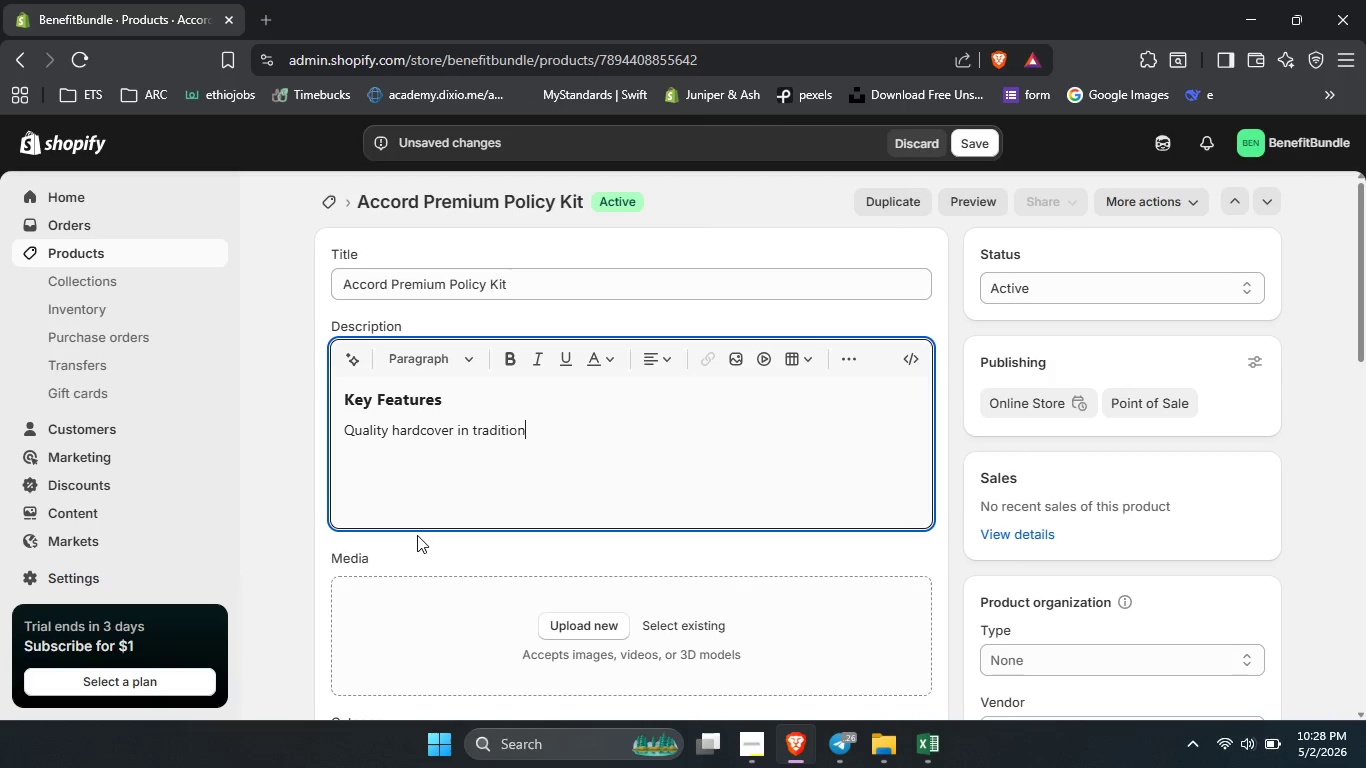 
key(Control+I)
 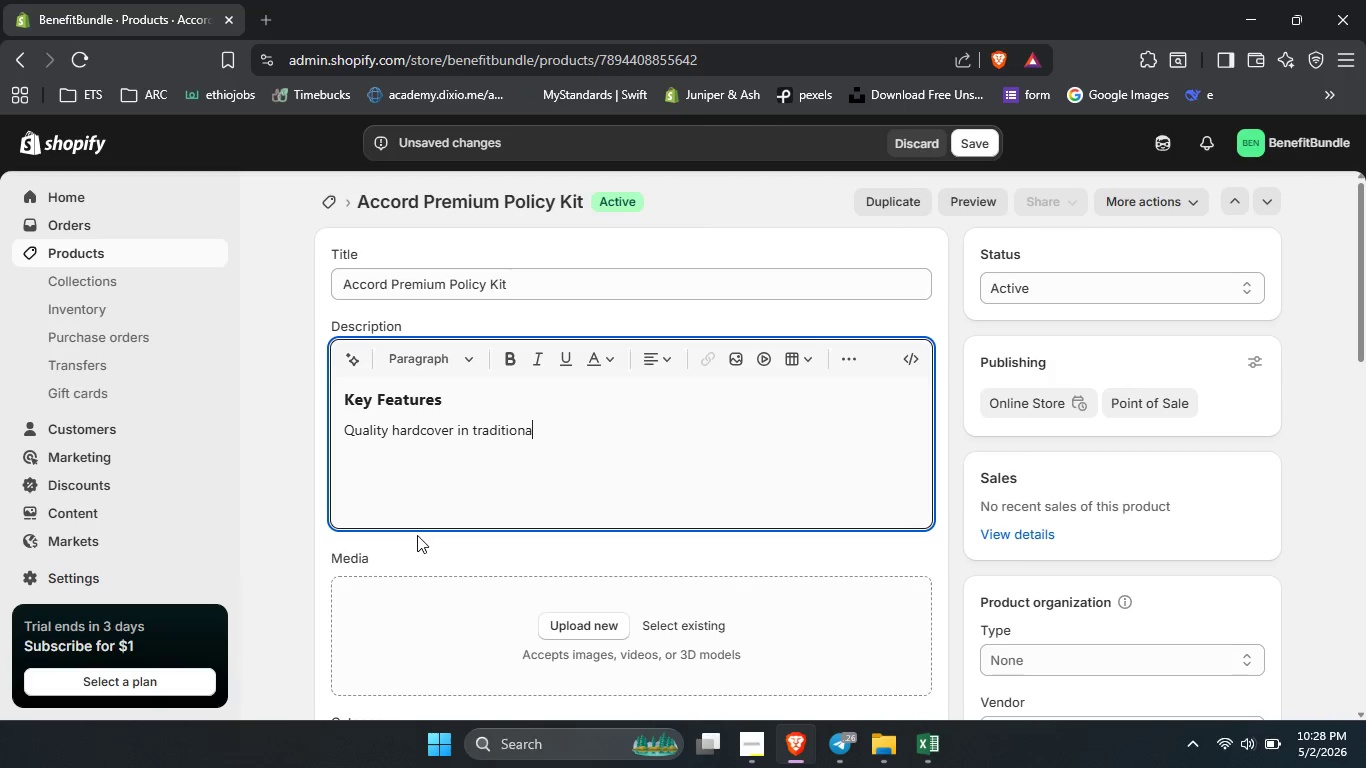 
key(Control+O)
 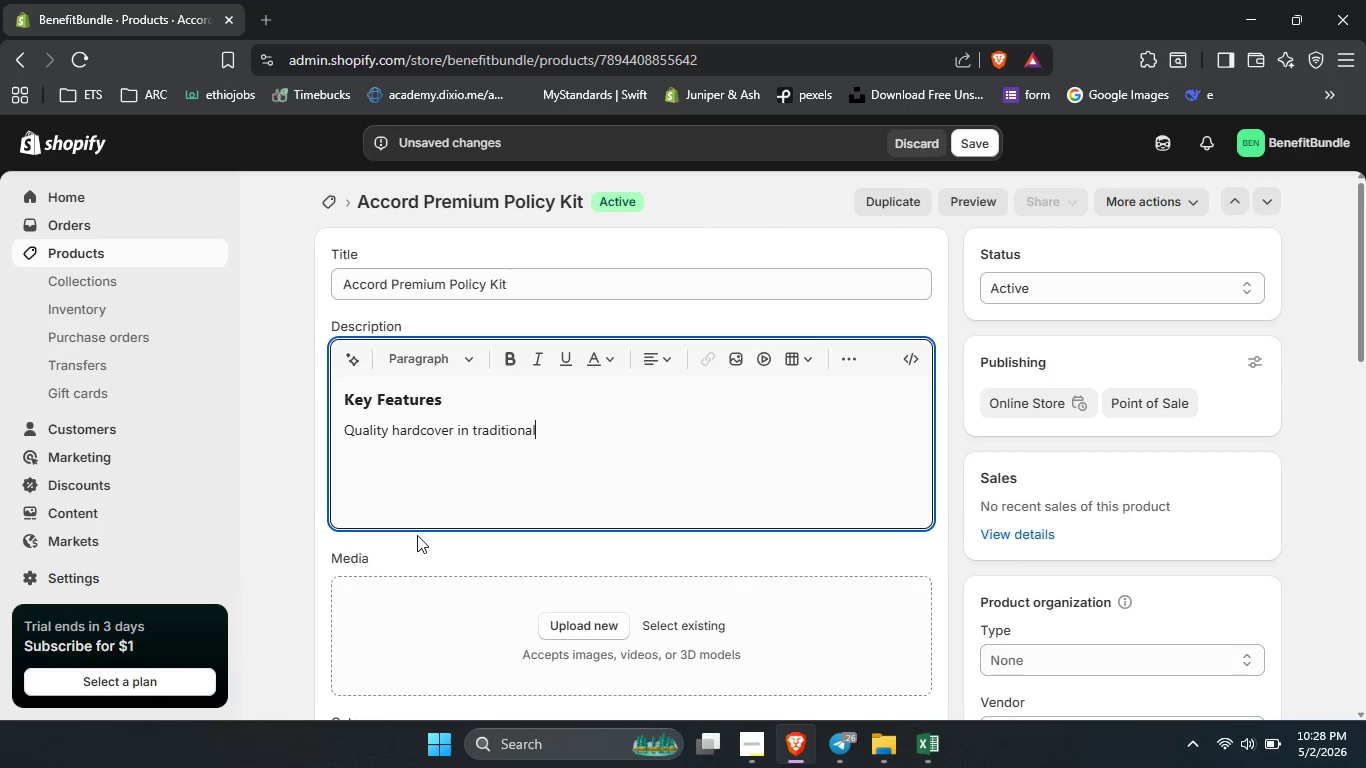 
key(Control+N)
 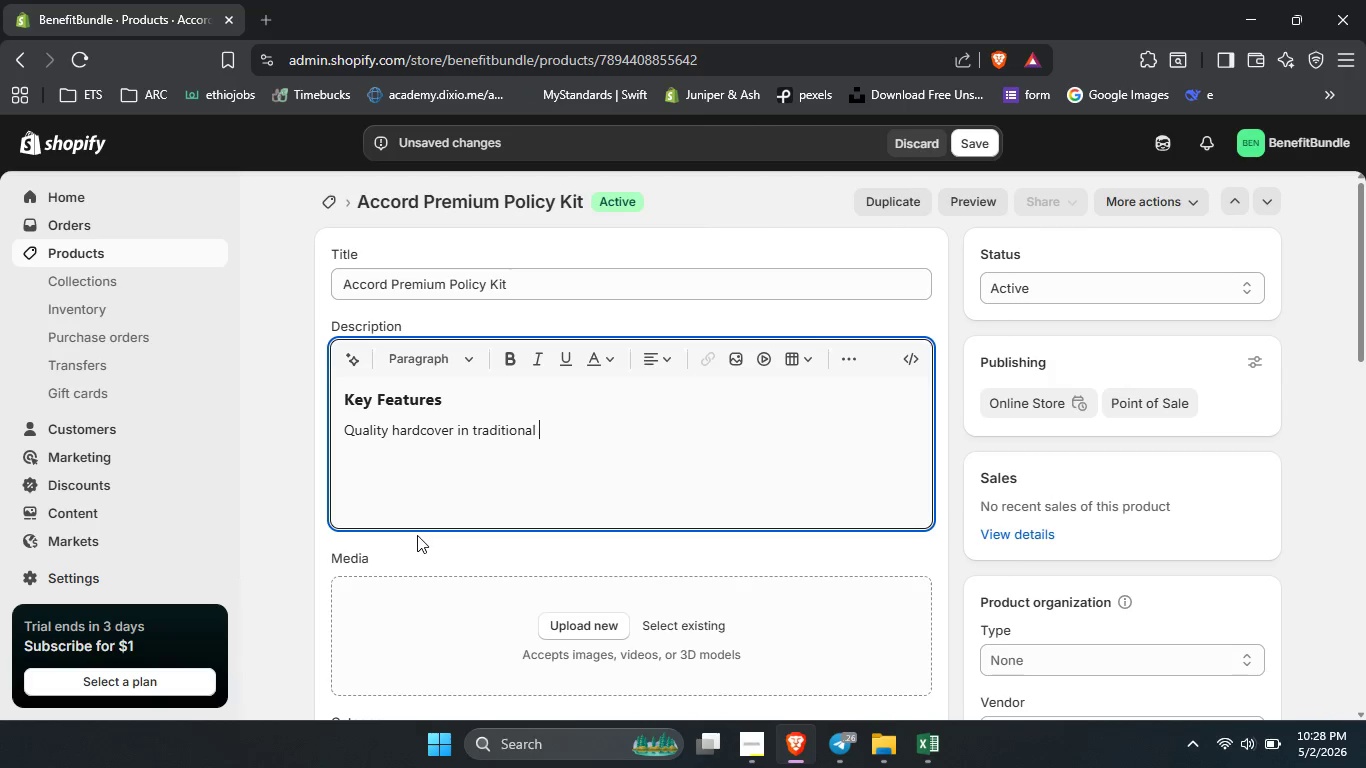 
key(Control+A)
 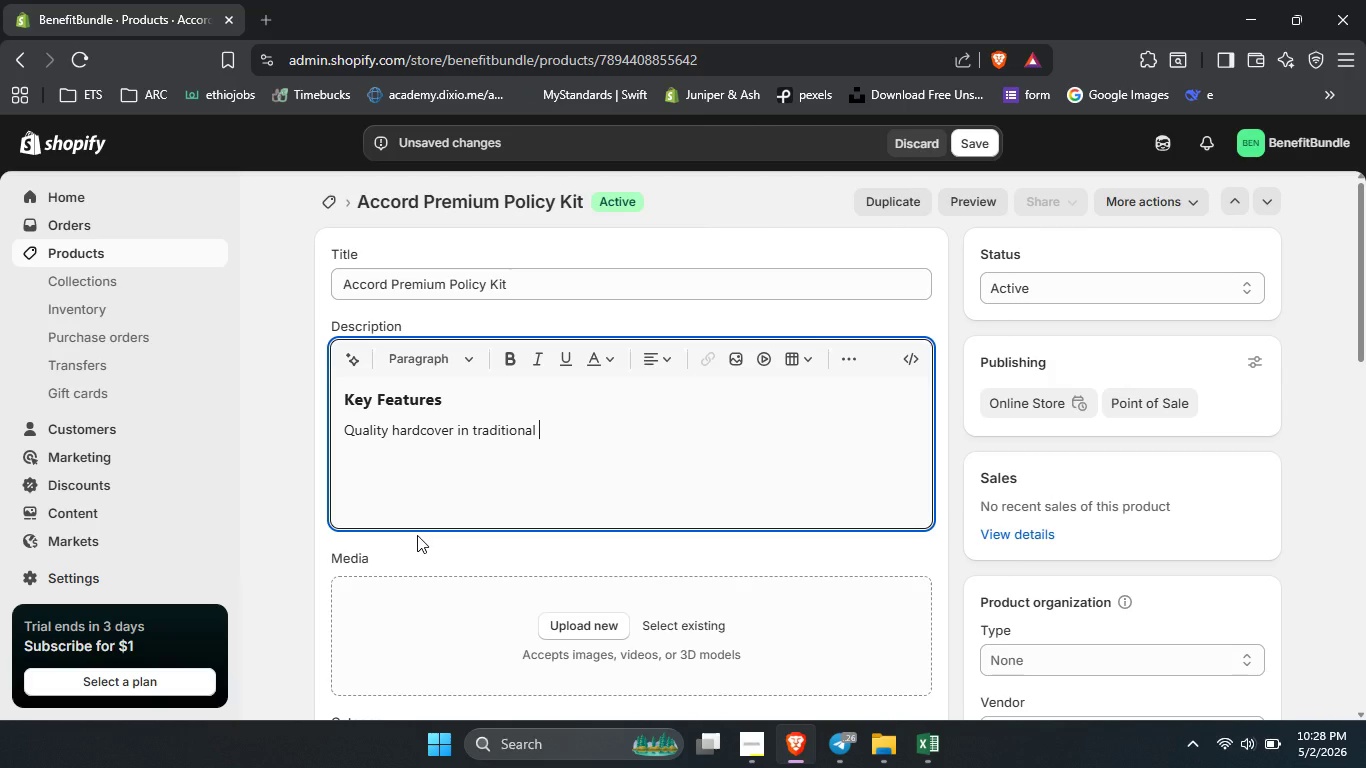 
key(Control+L)
 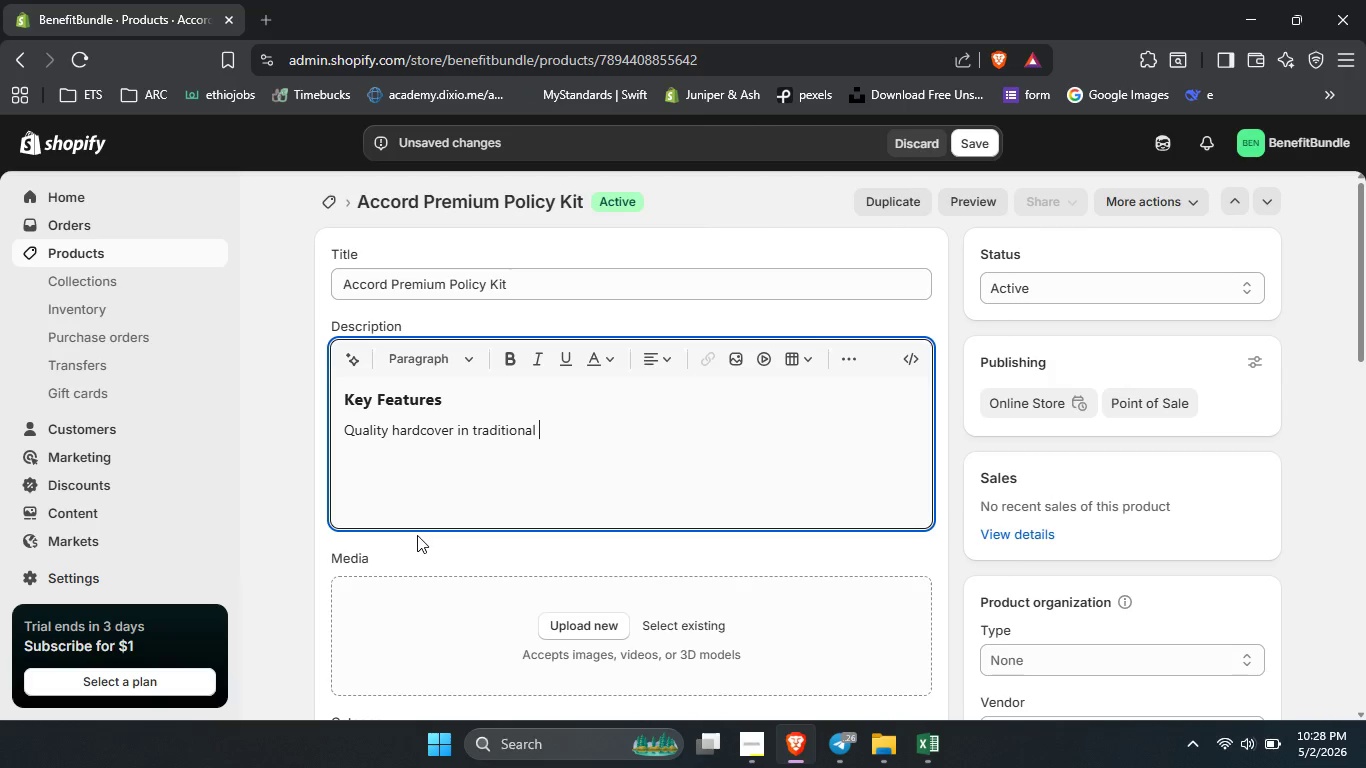 
key(Control+Space)
 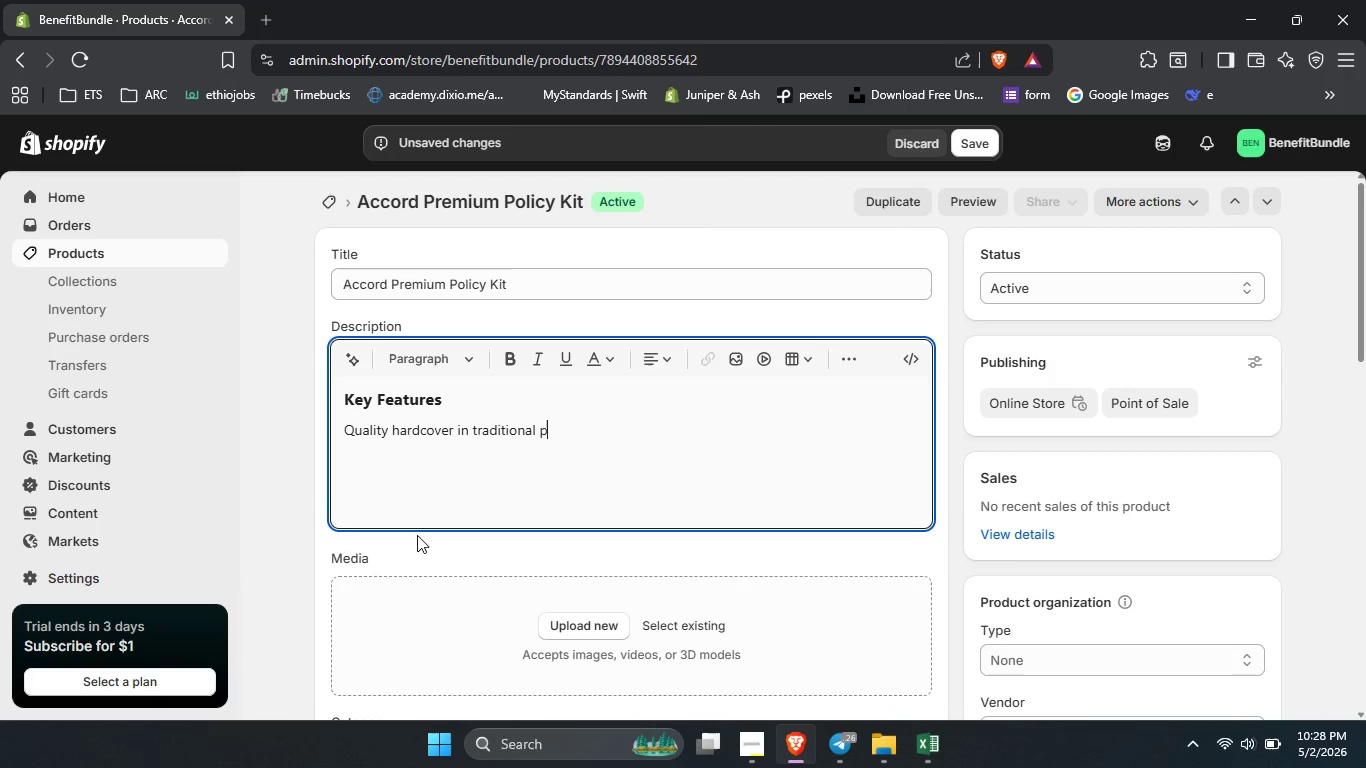 
key(Control+P)
 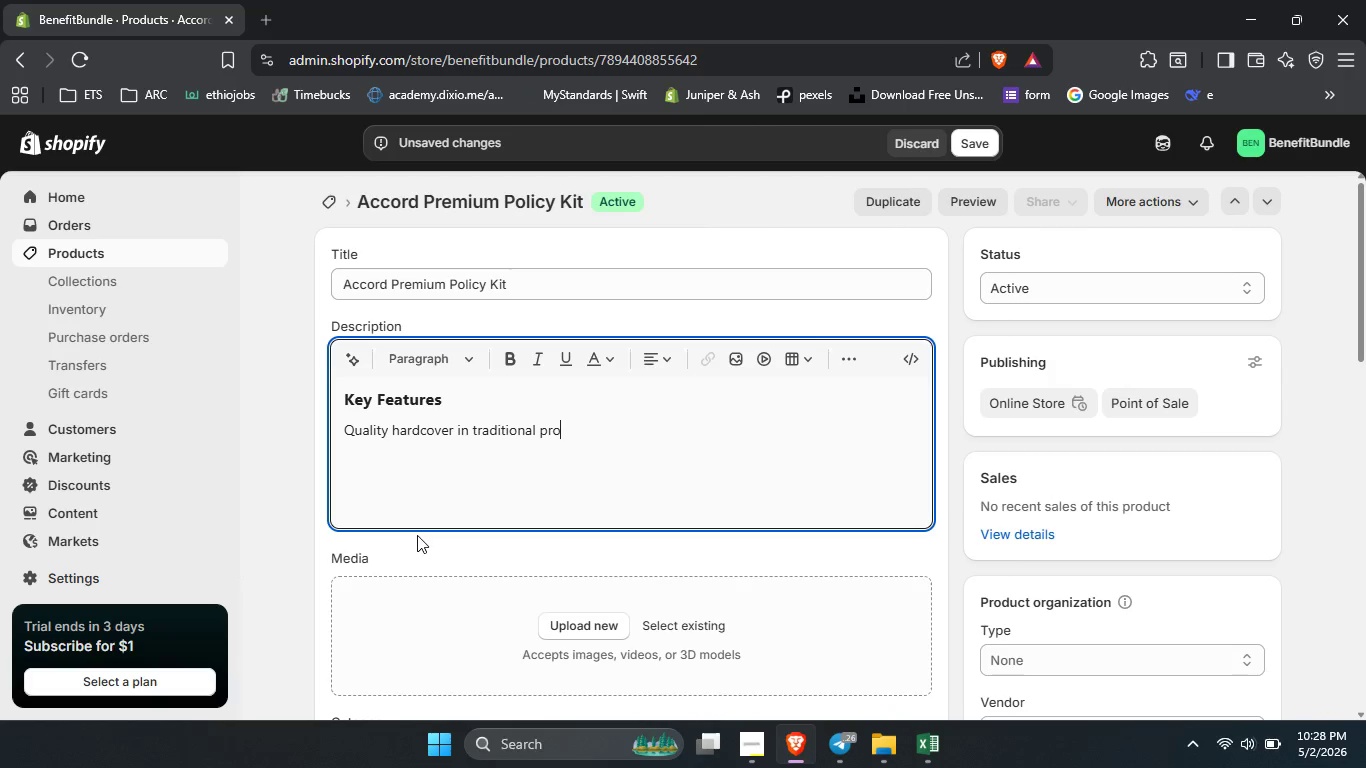 
key(Control+R)
 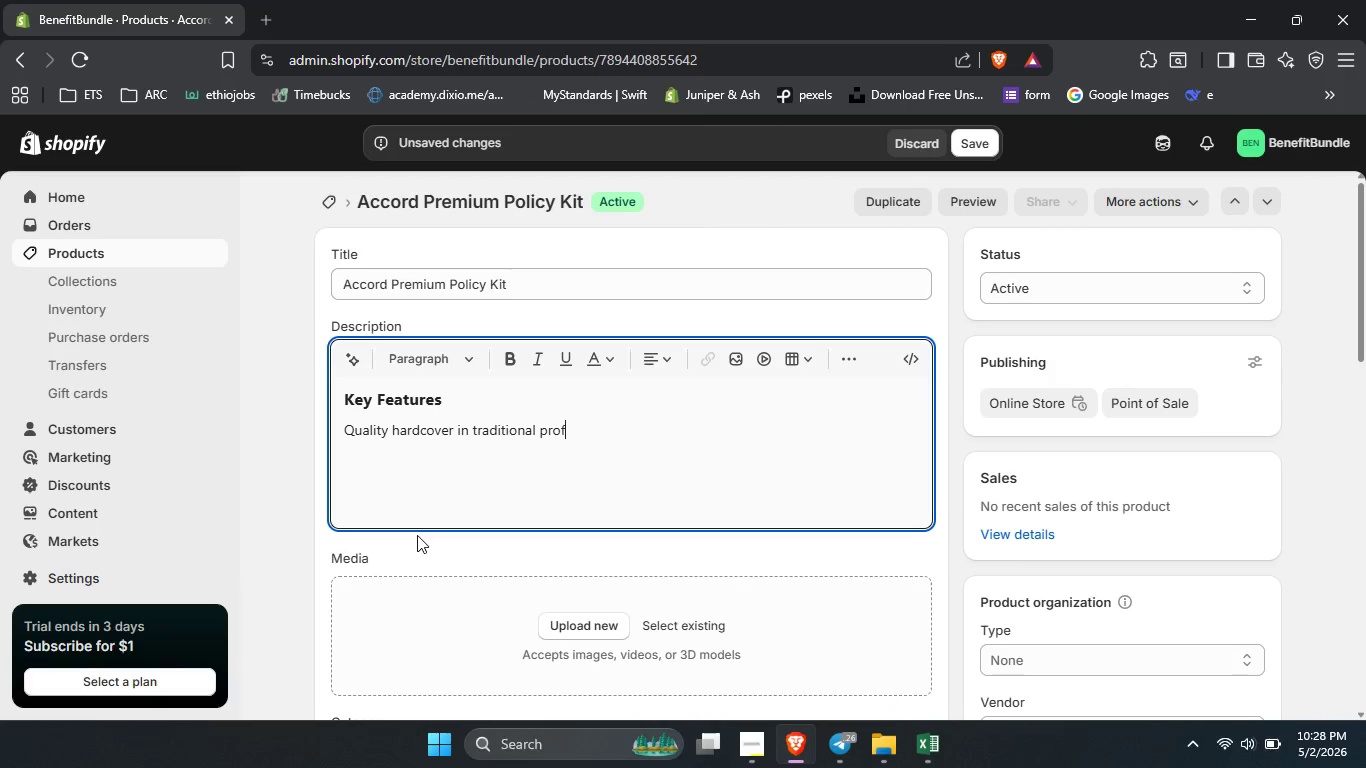 
key(Control+O)
 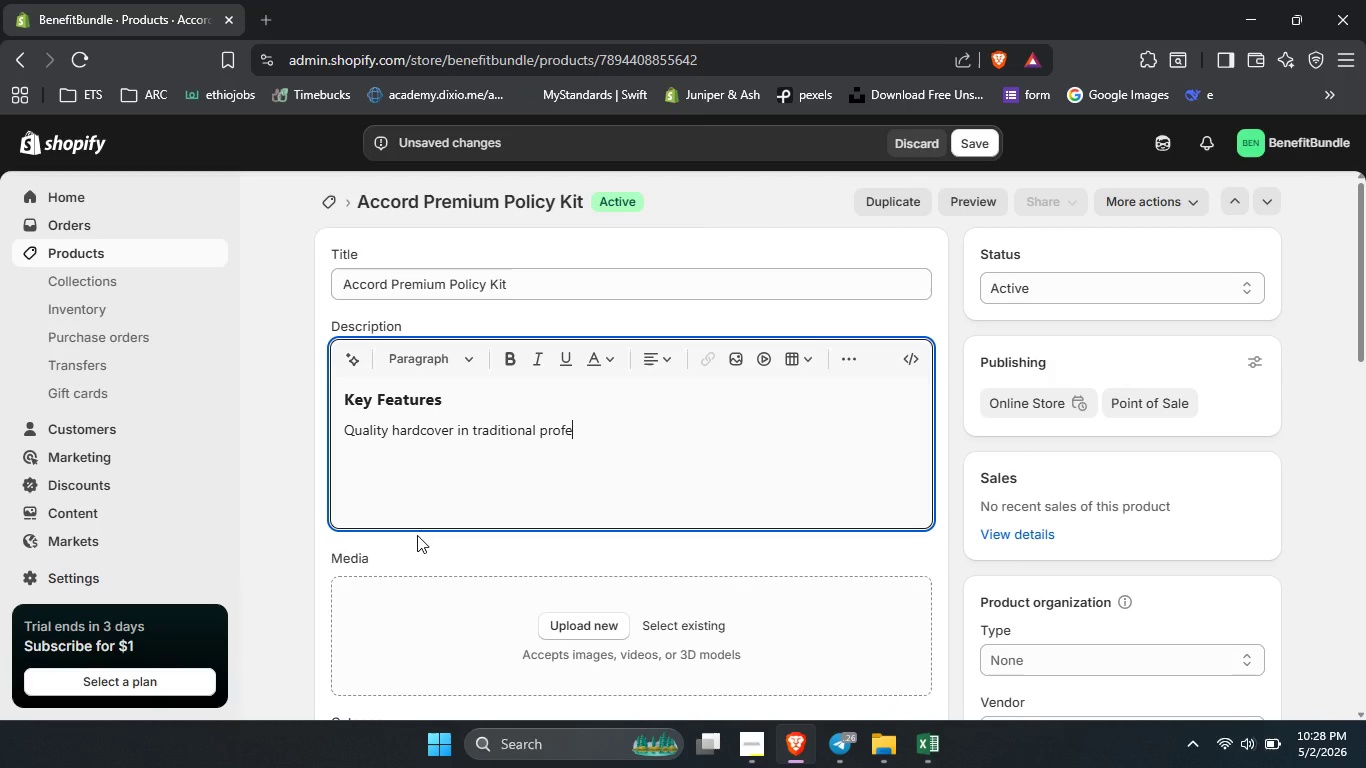 
key(Control+F)
 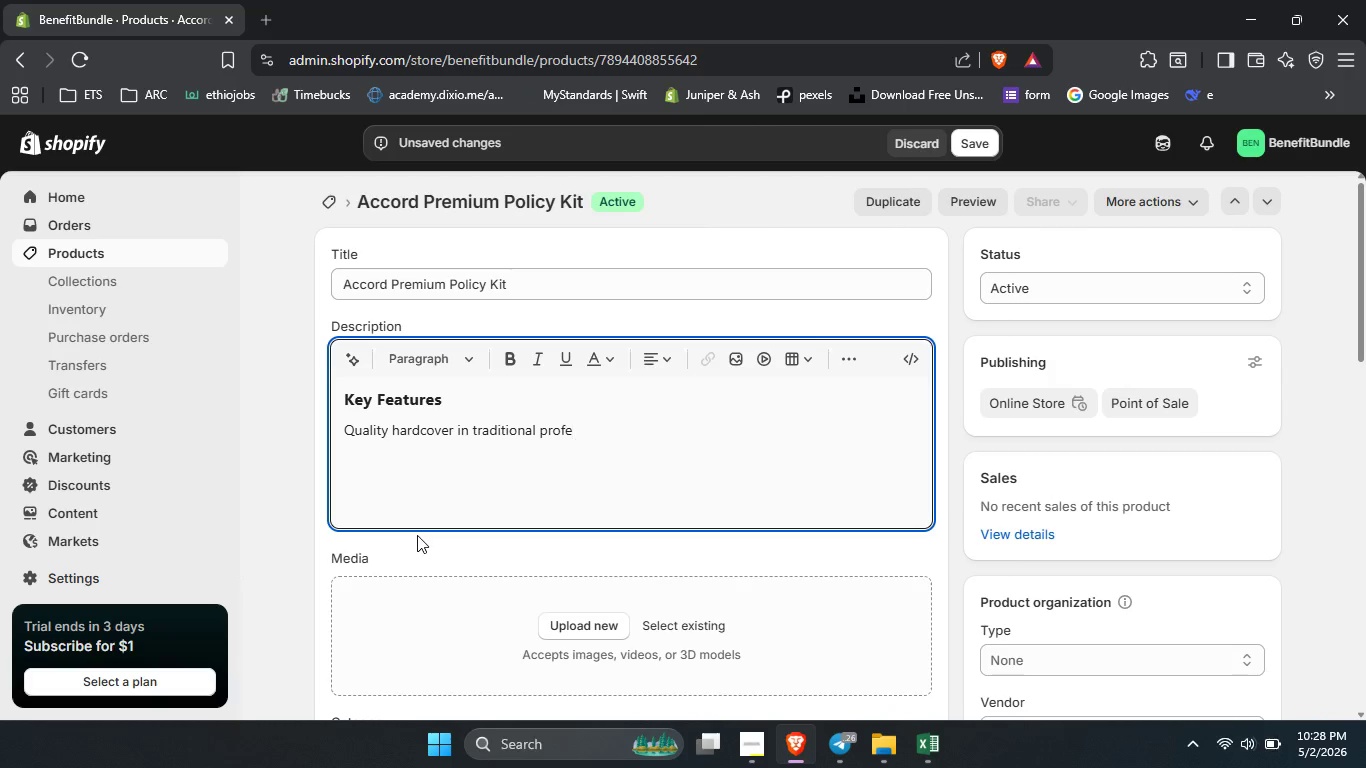 
key(Control+E)
 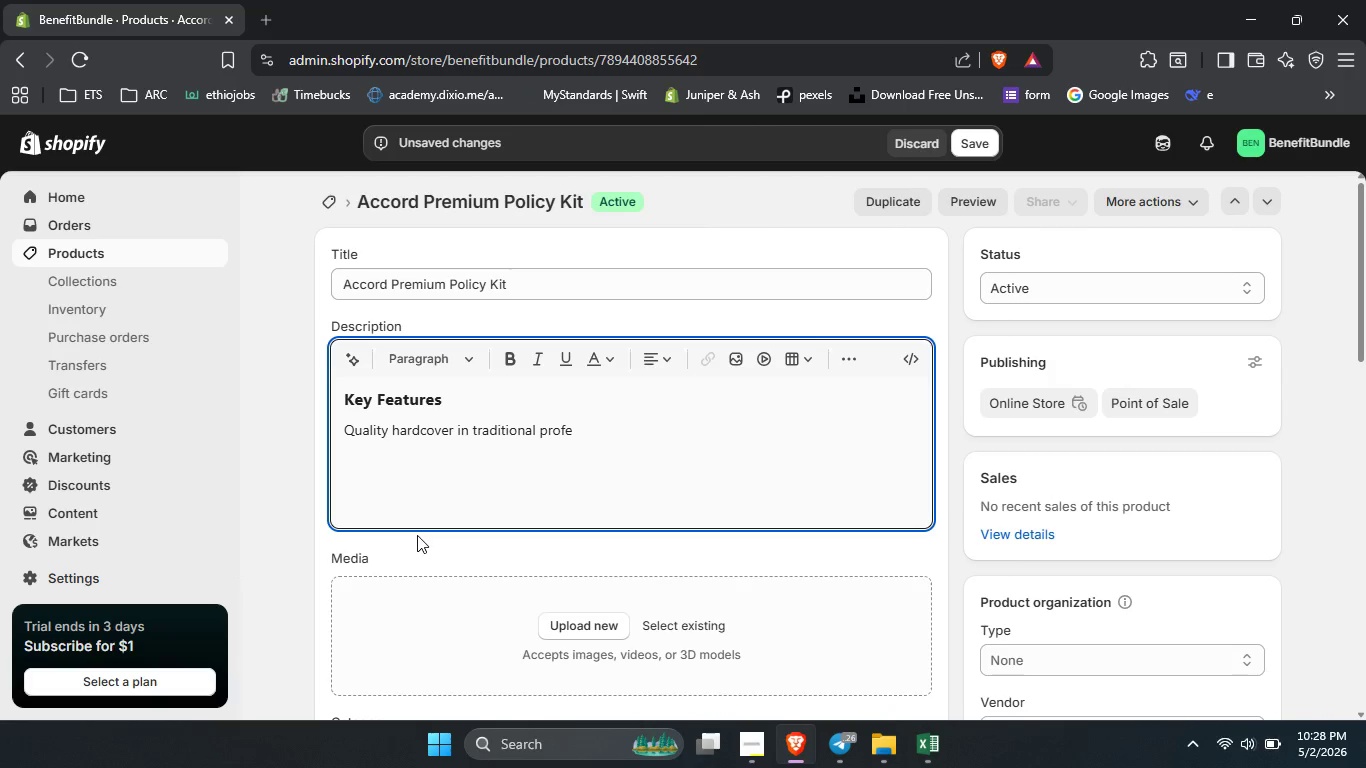 
key(Control+S)
 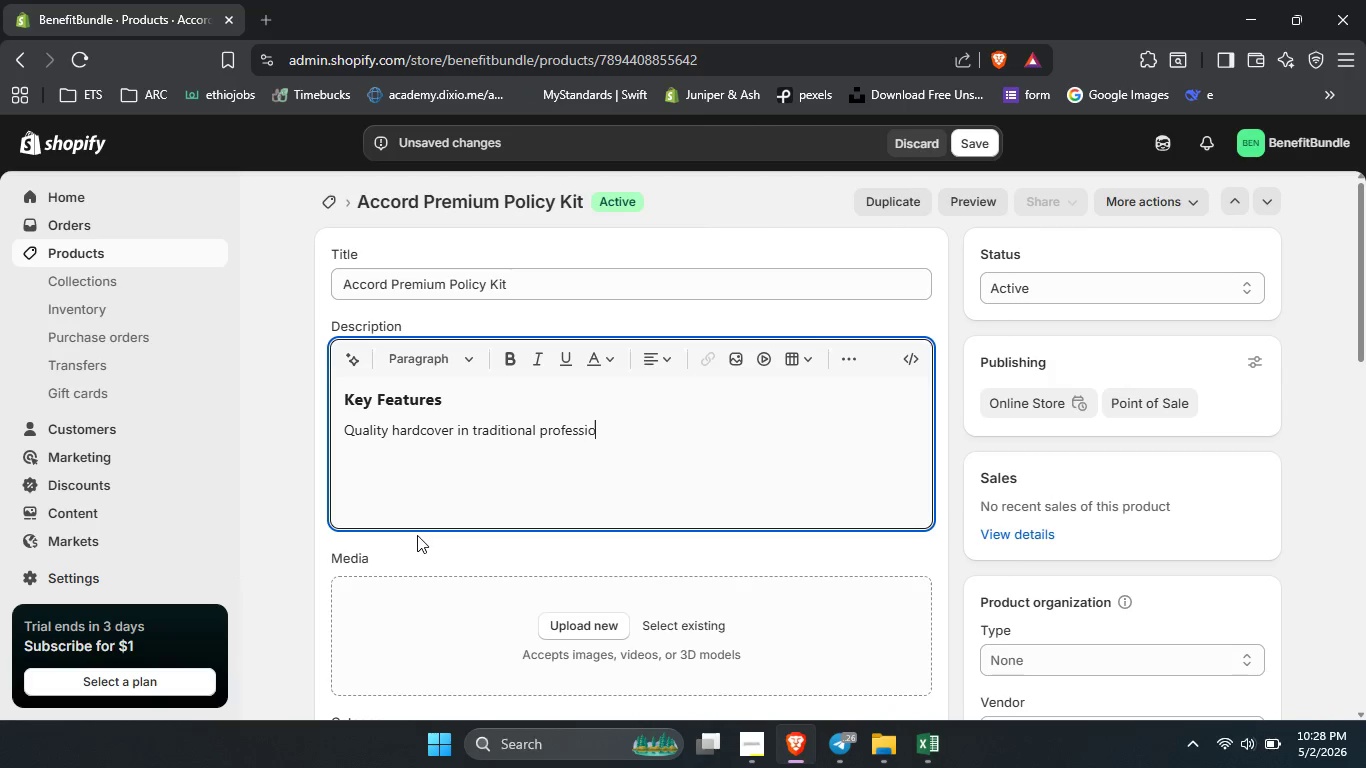 
key(Control+S)
 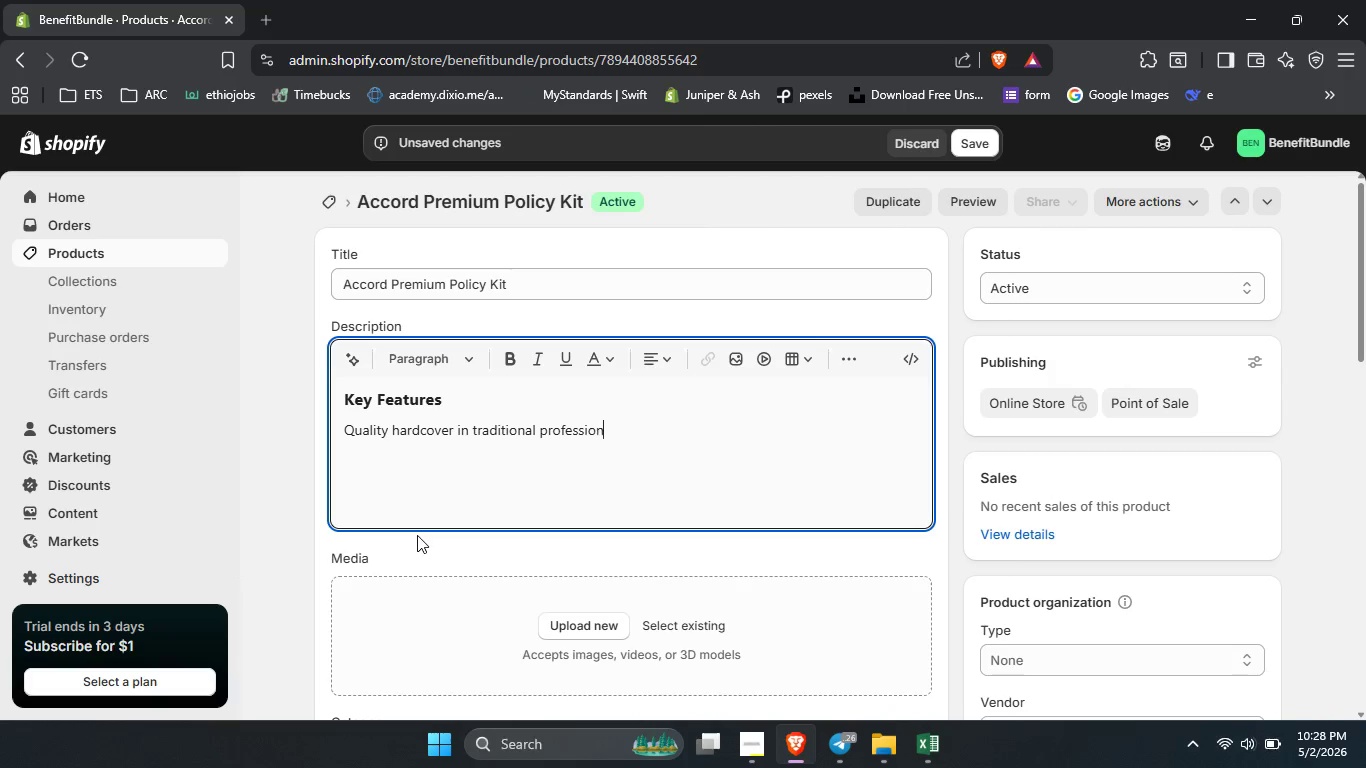 
key(Control+I)
 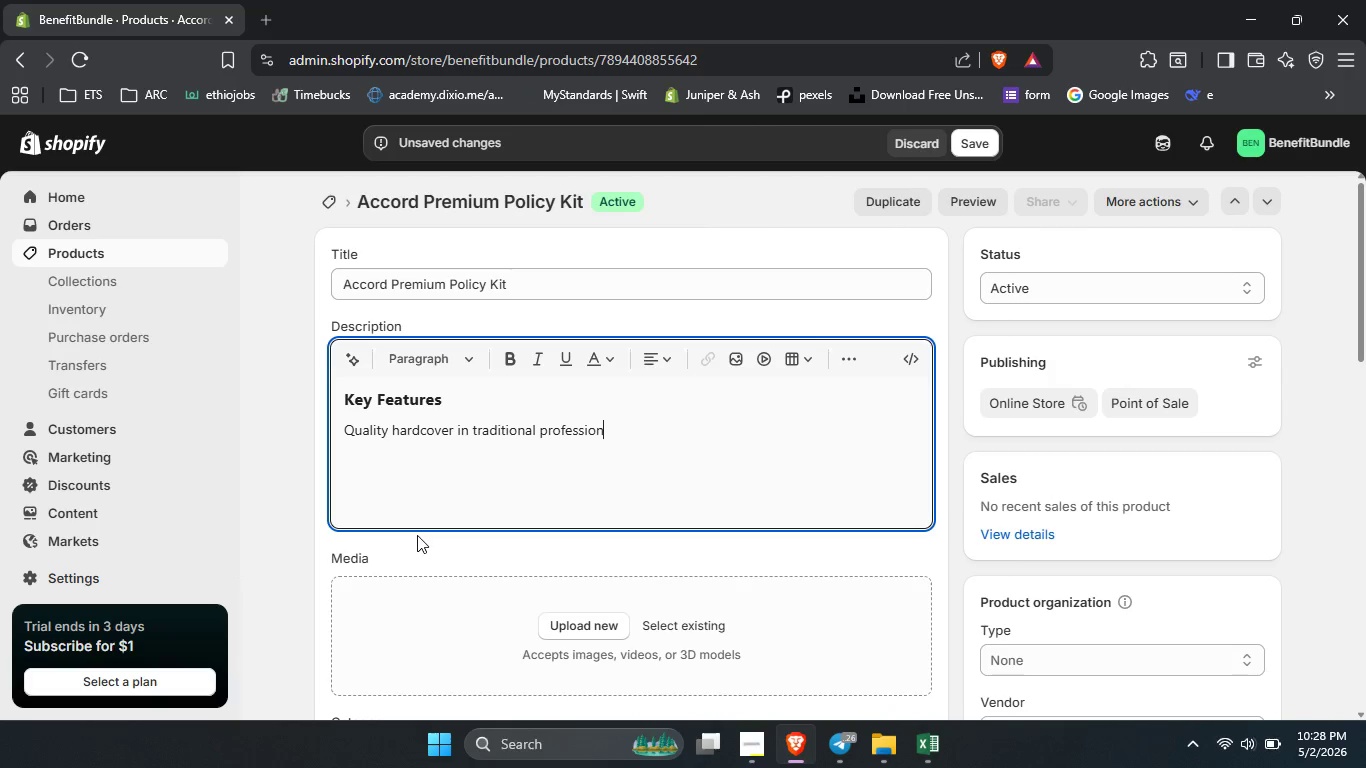 
key(Control+O)
 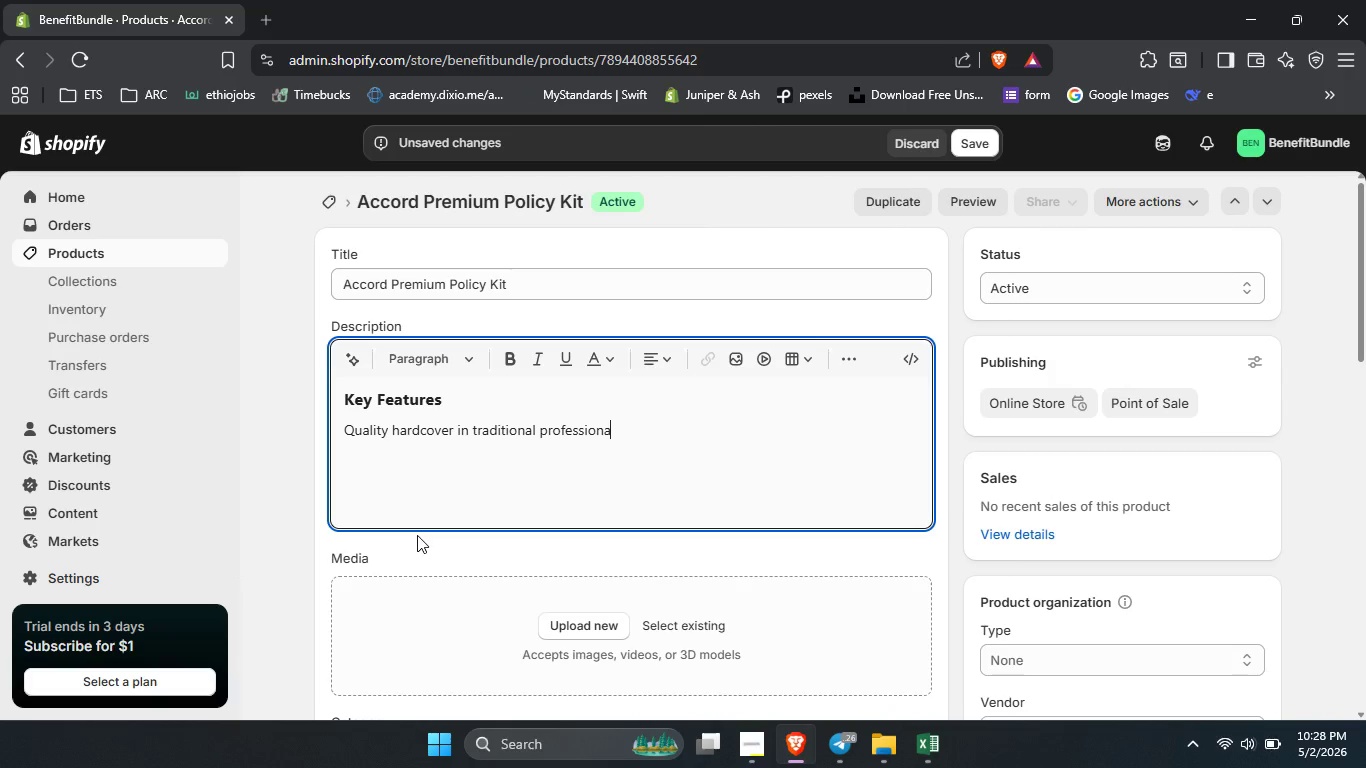 
key(Control+N)
 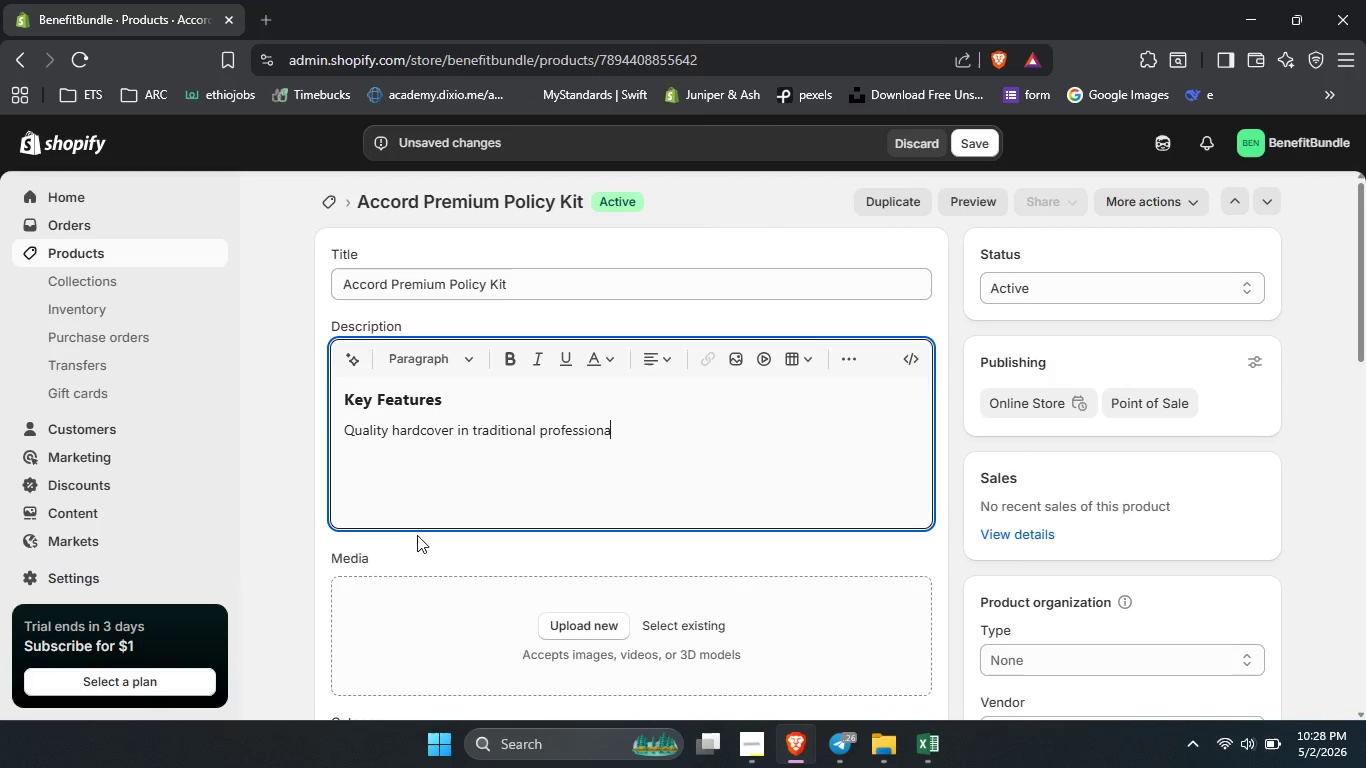 
key(Control+A)
 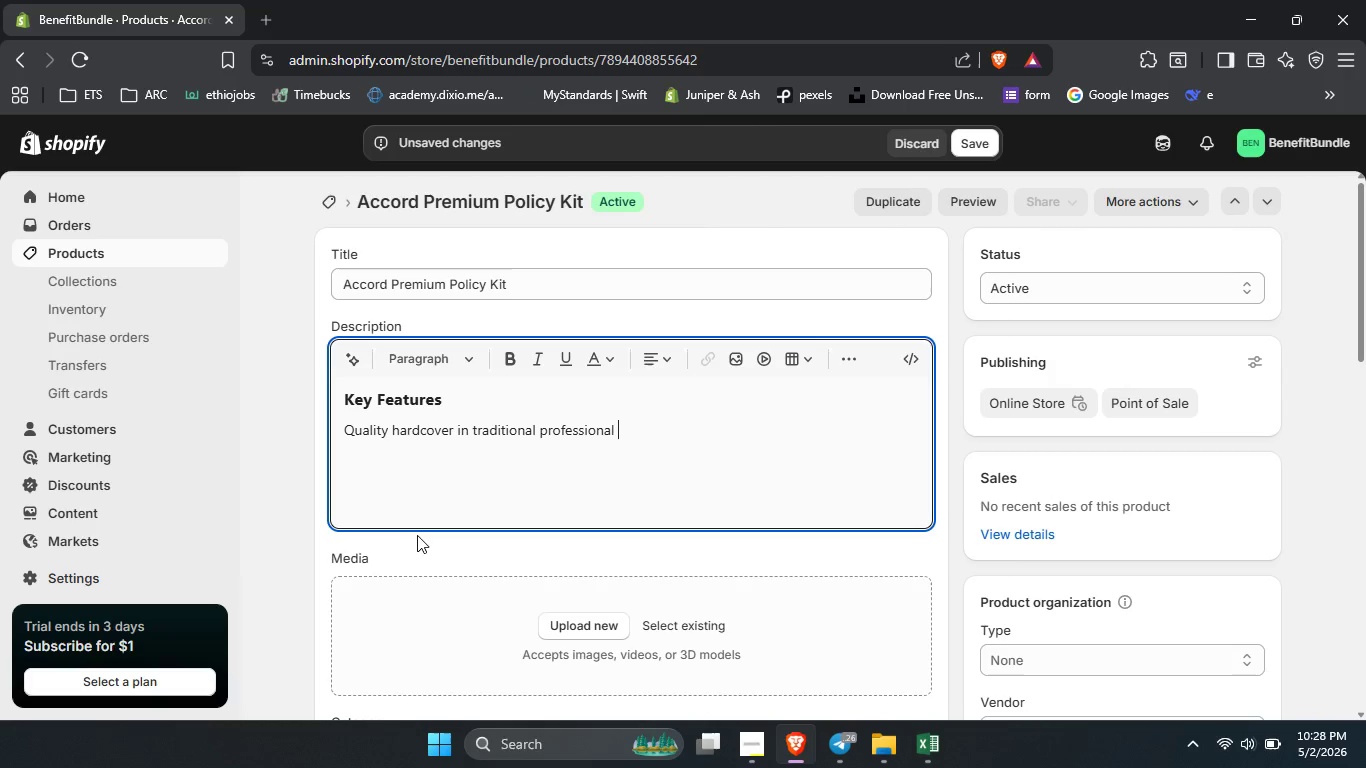 
key(Control+L)
 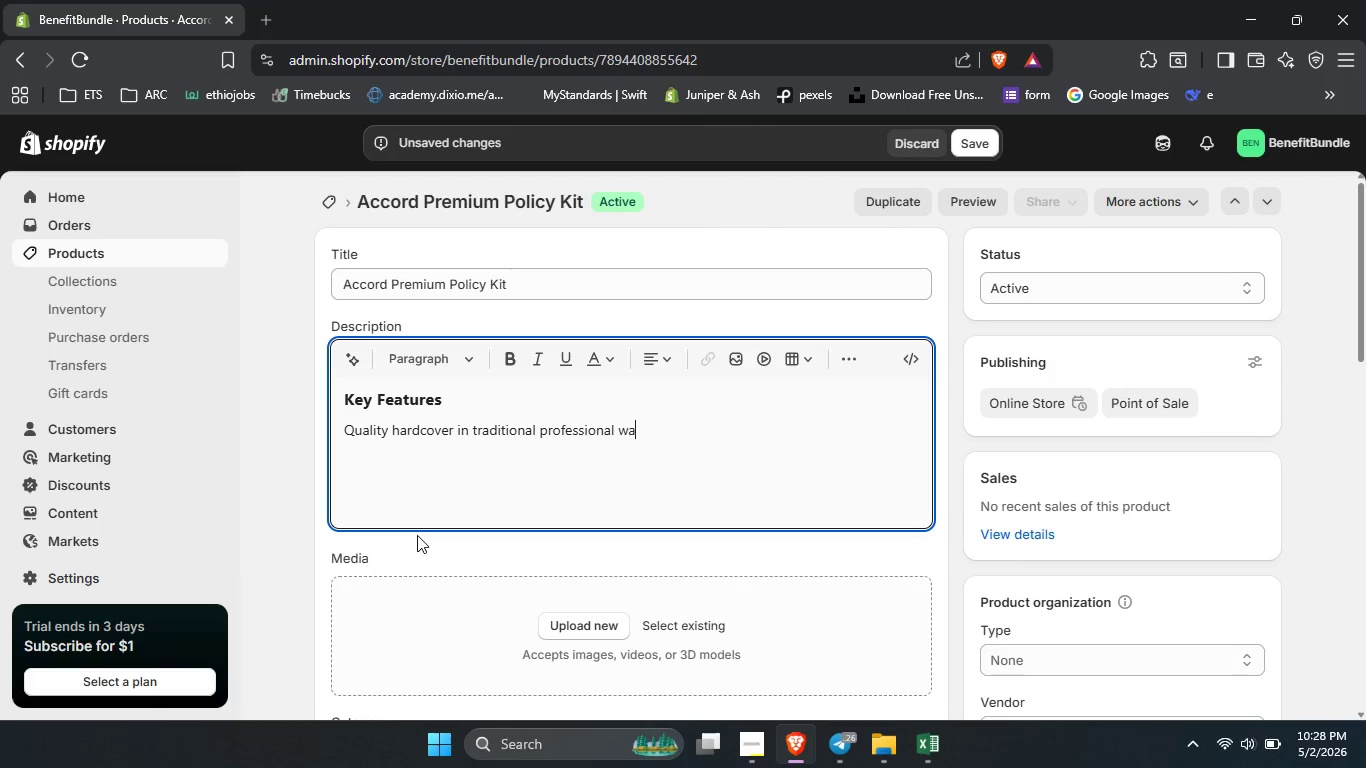 
key(Control+Space)
 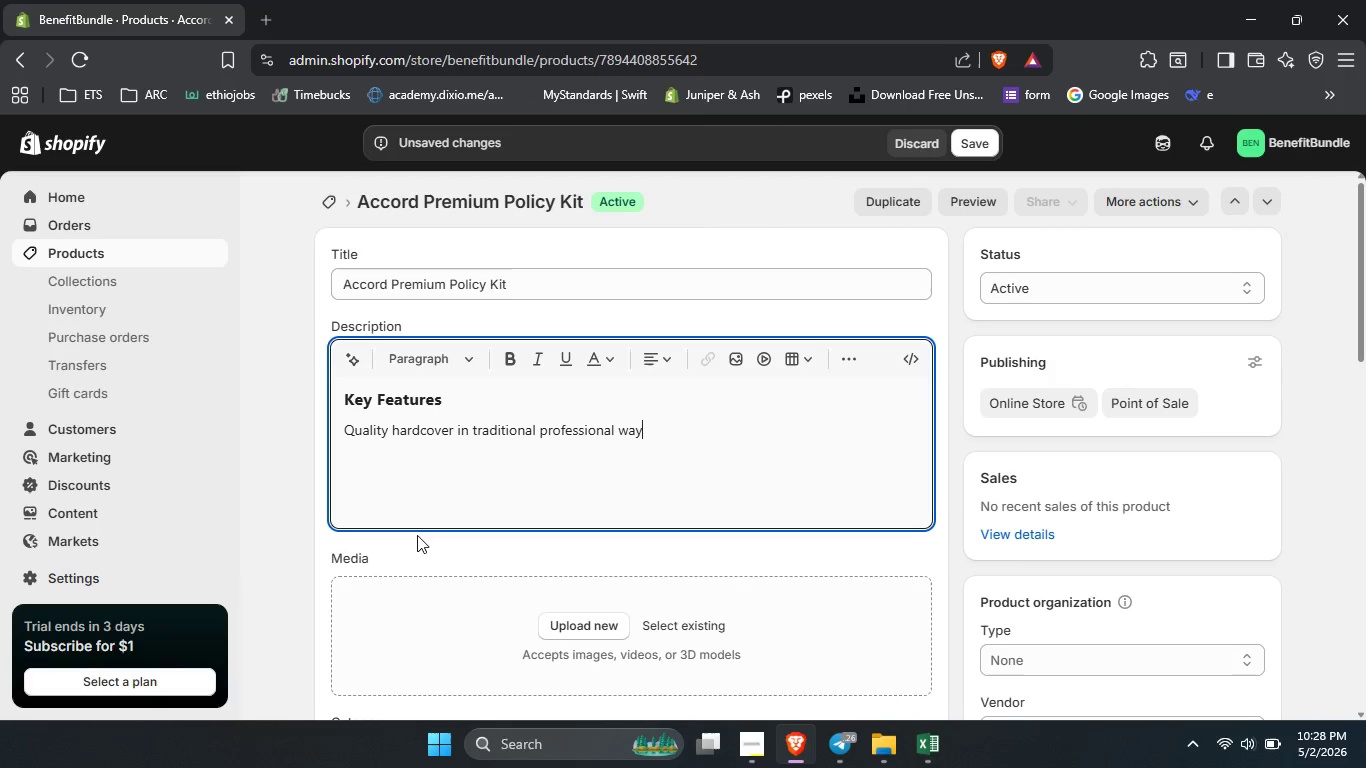 
key(Control+W)
 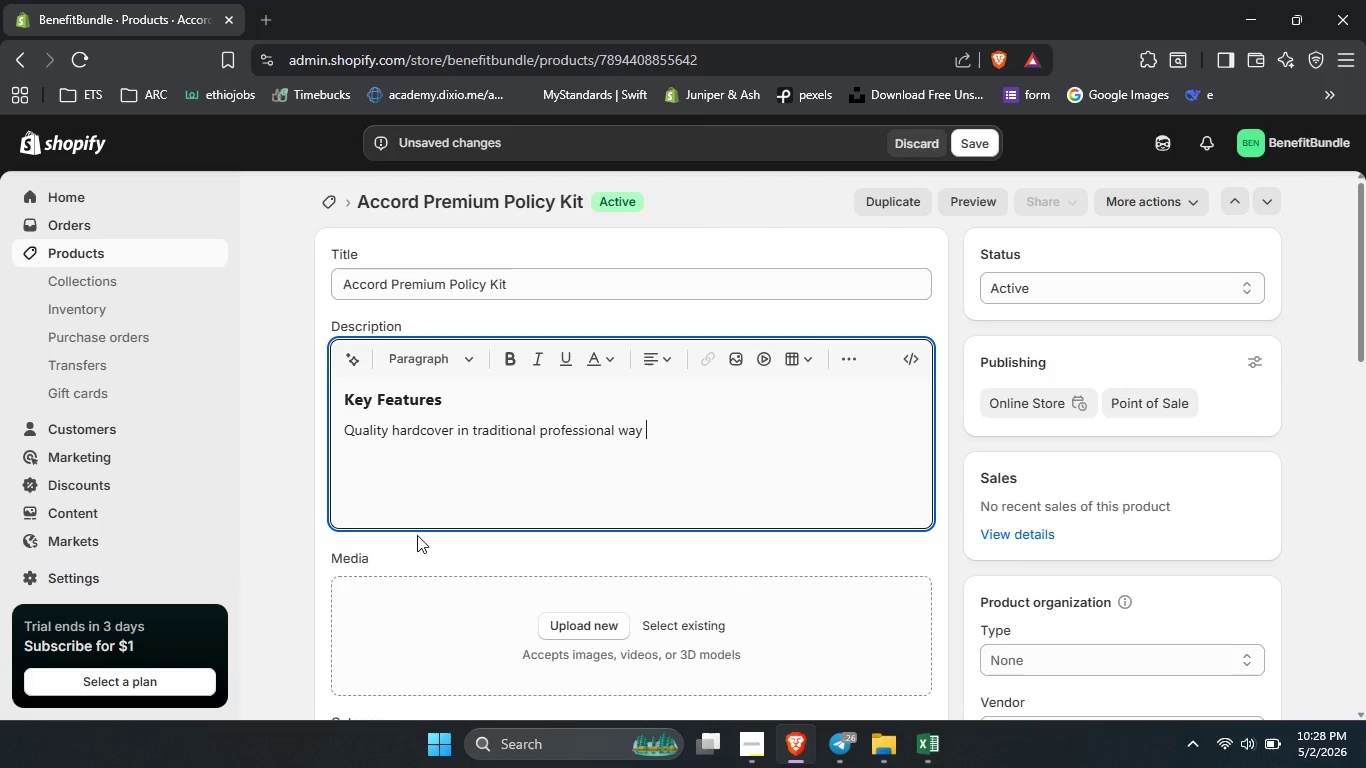 
key(Control+A)
 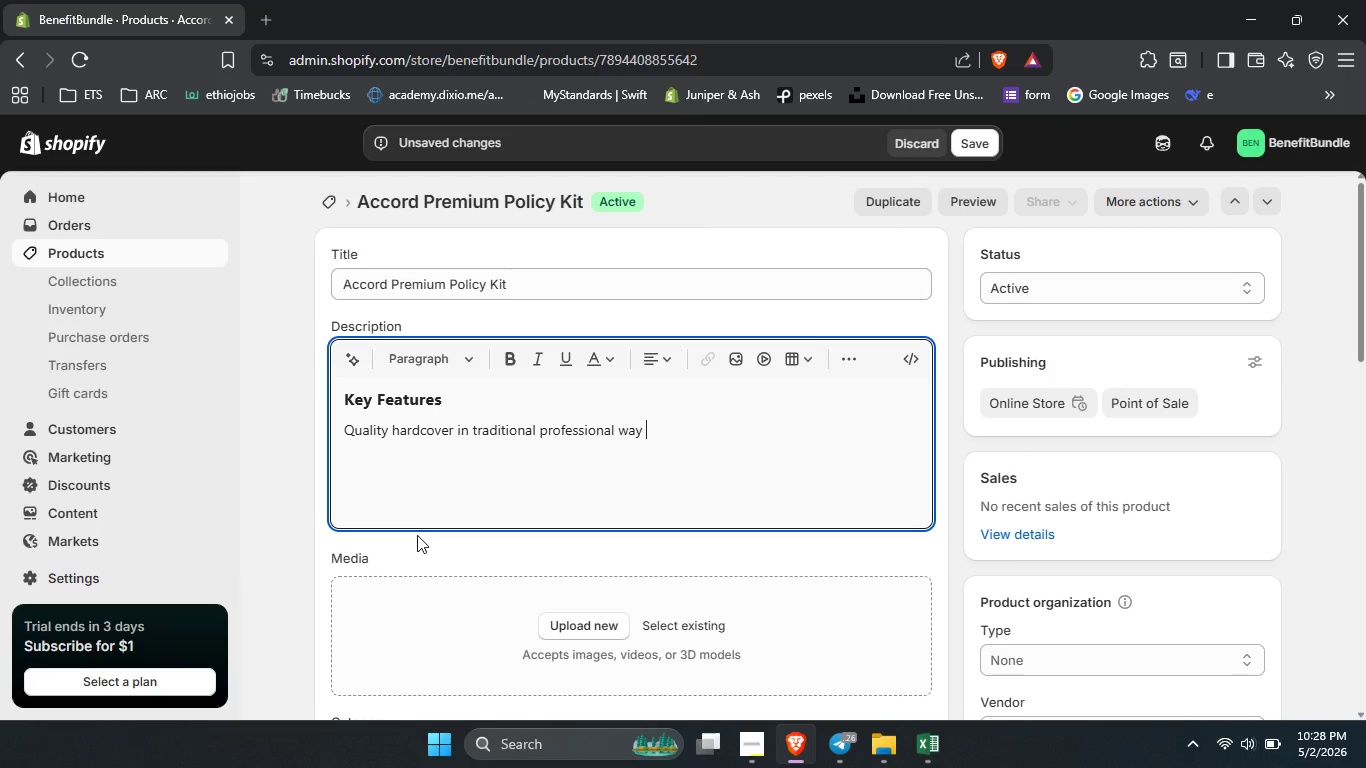 
key(Control+Y)
 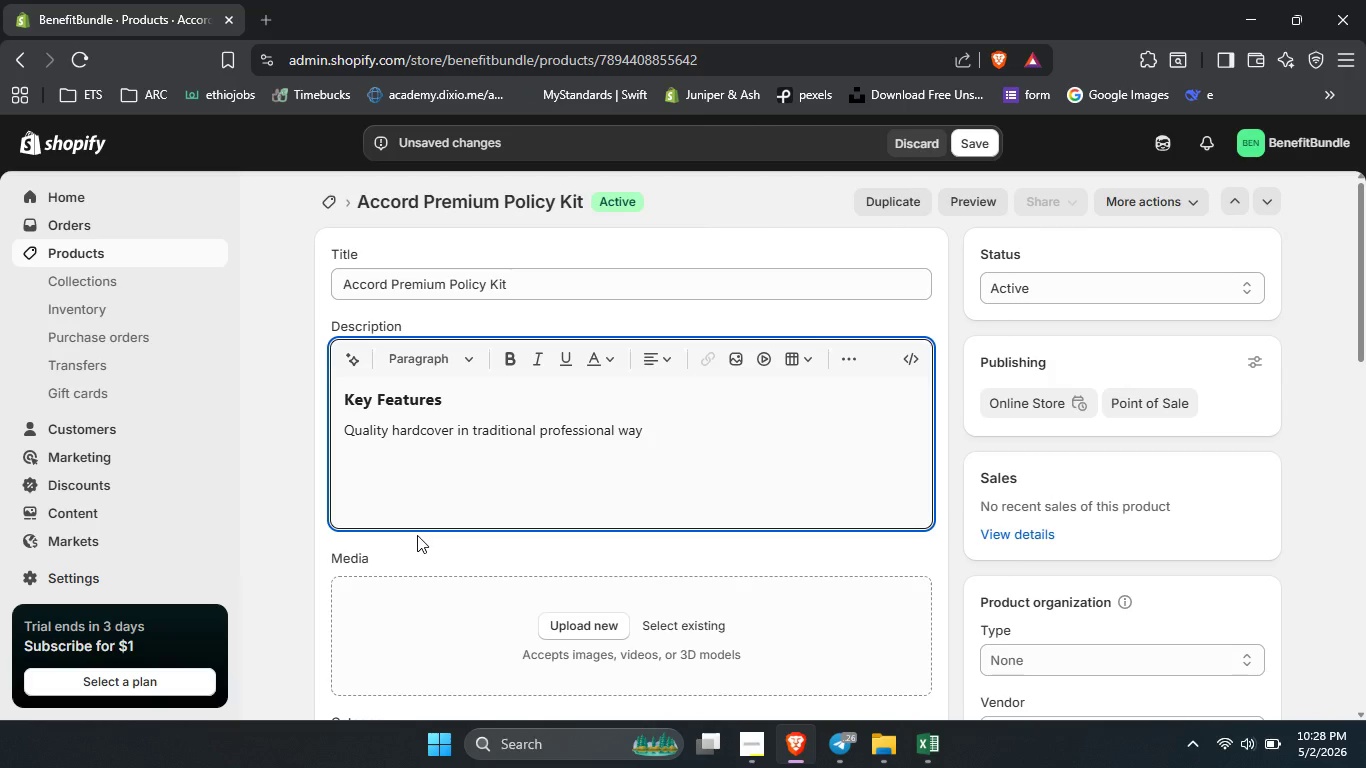 
key(Control+Space)
 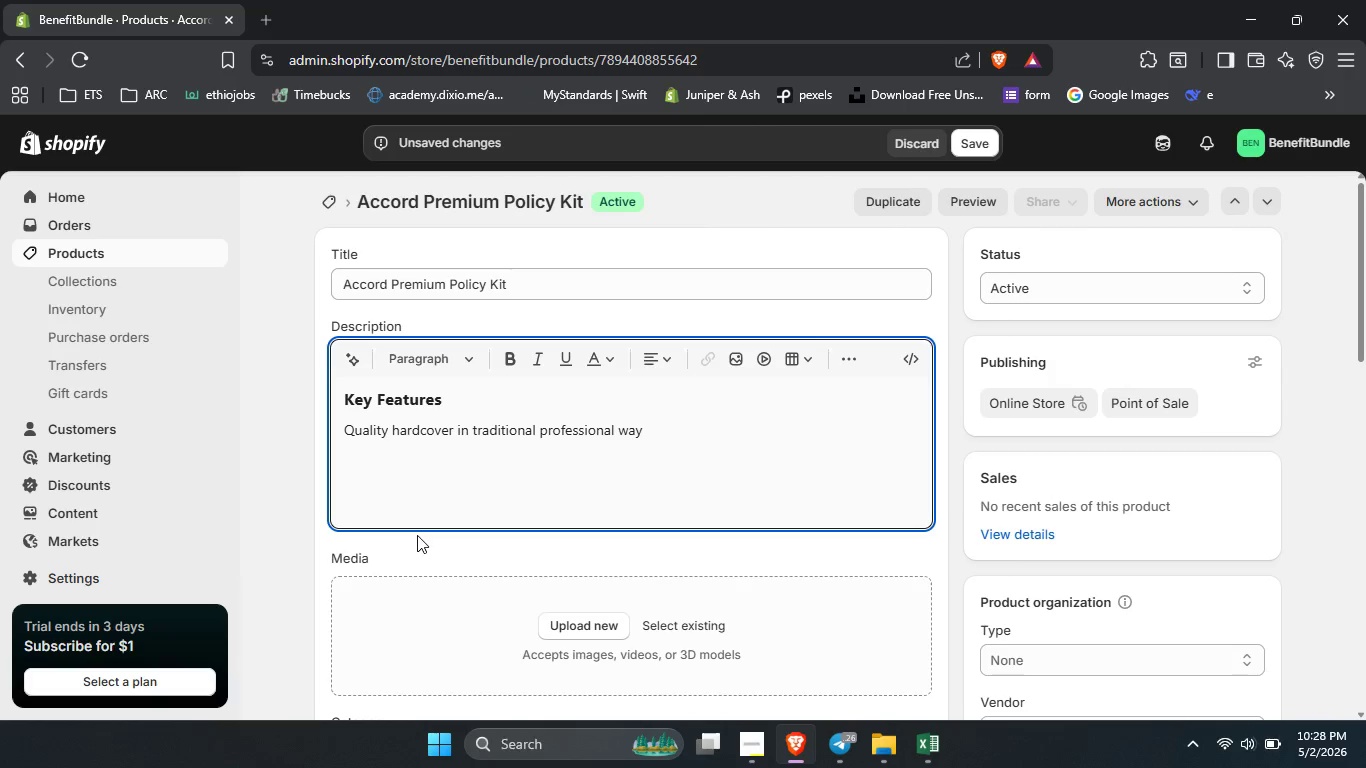 
key(Control+Backspace)
 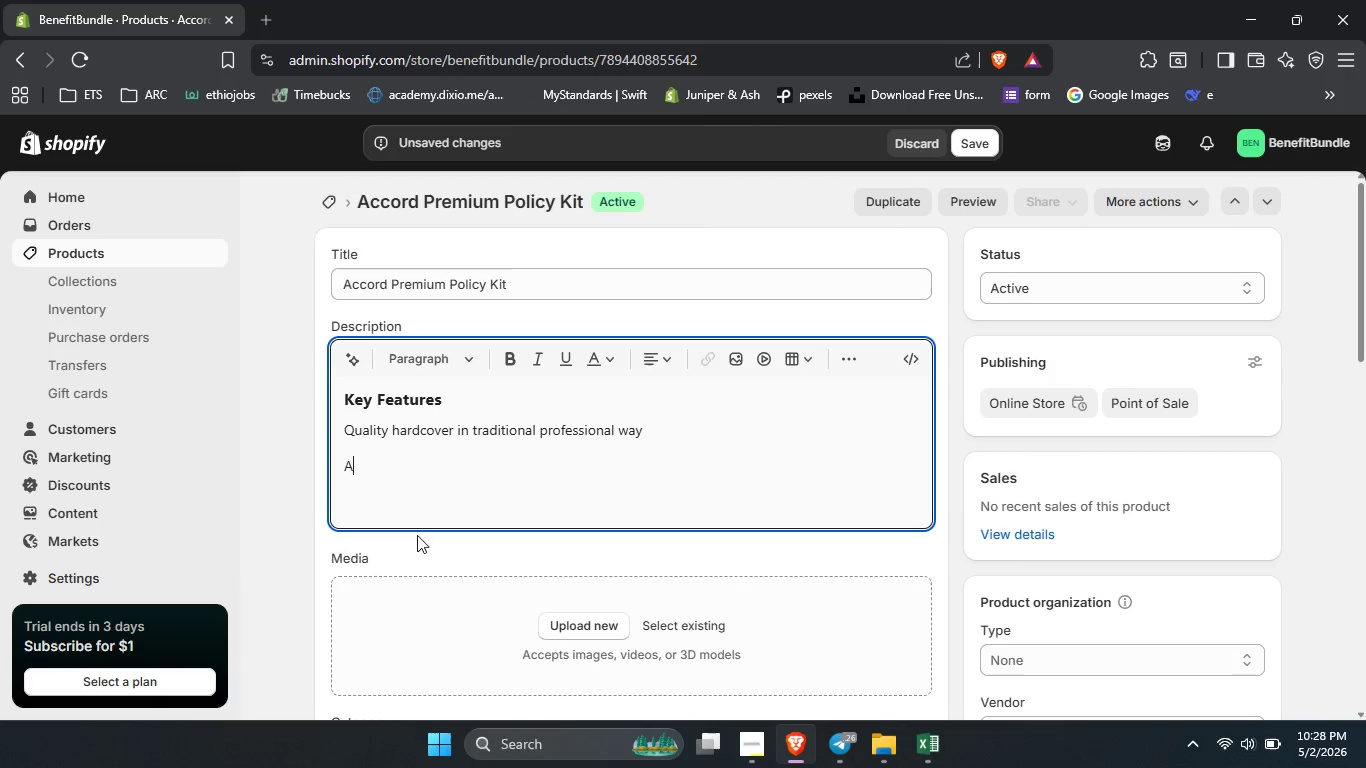 
key(Control+Enter)
 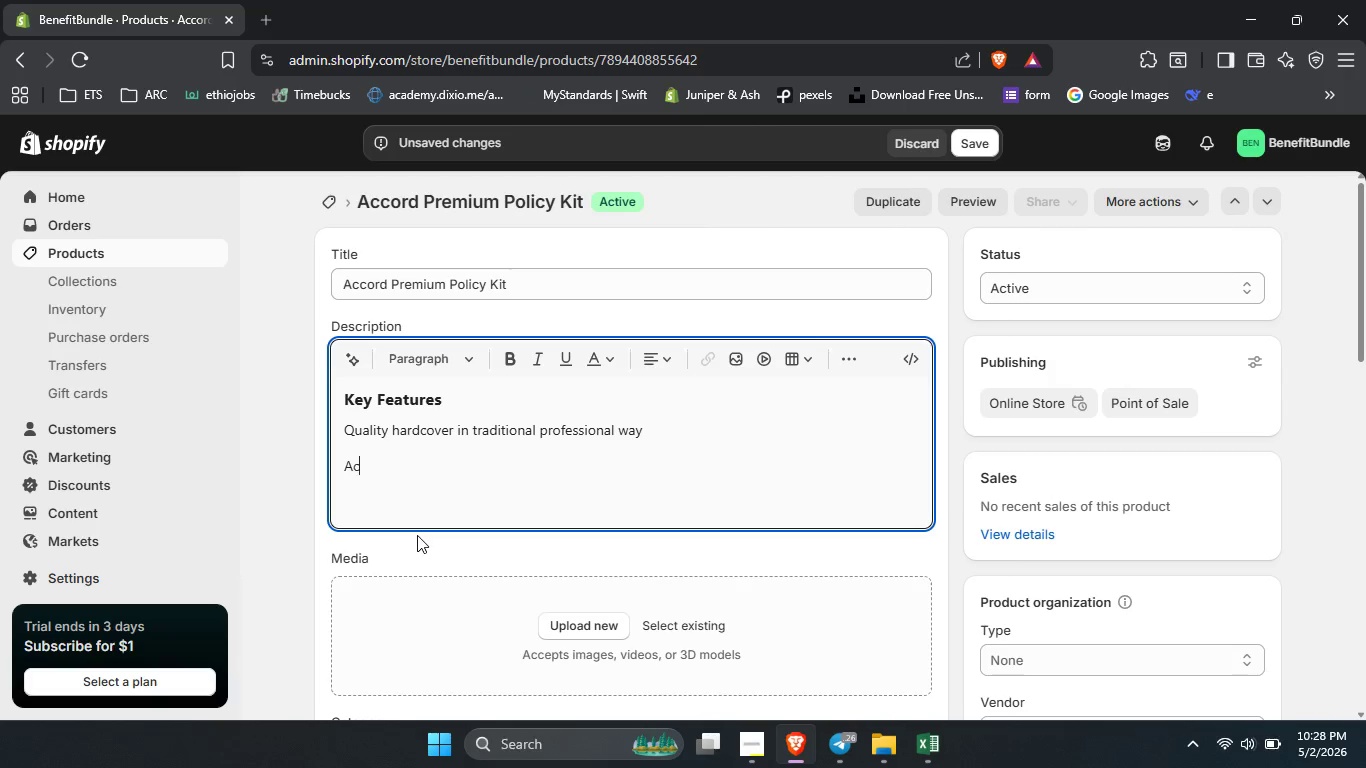 
key(Control+Shift+A)
 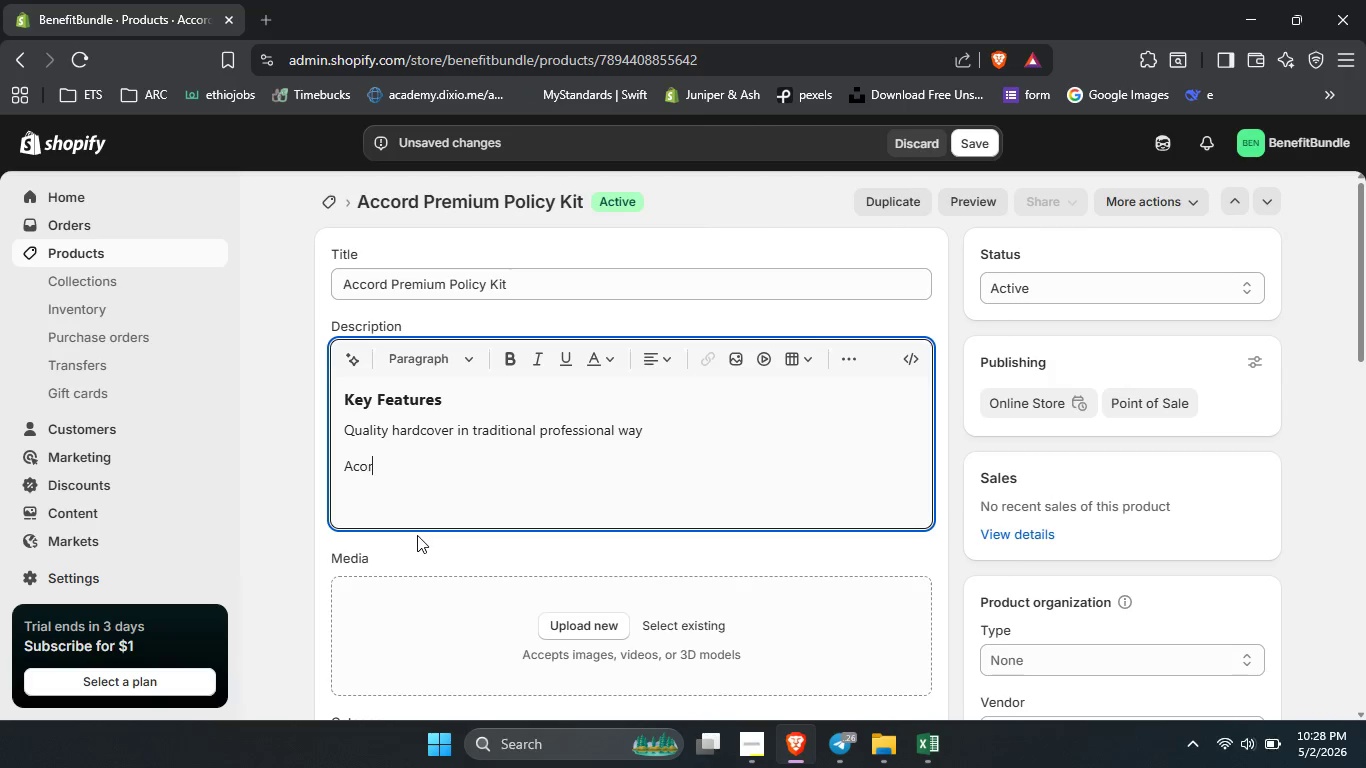 
key(Control+C)
 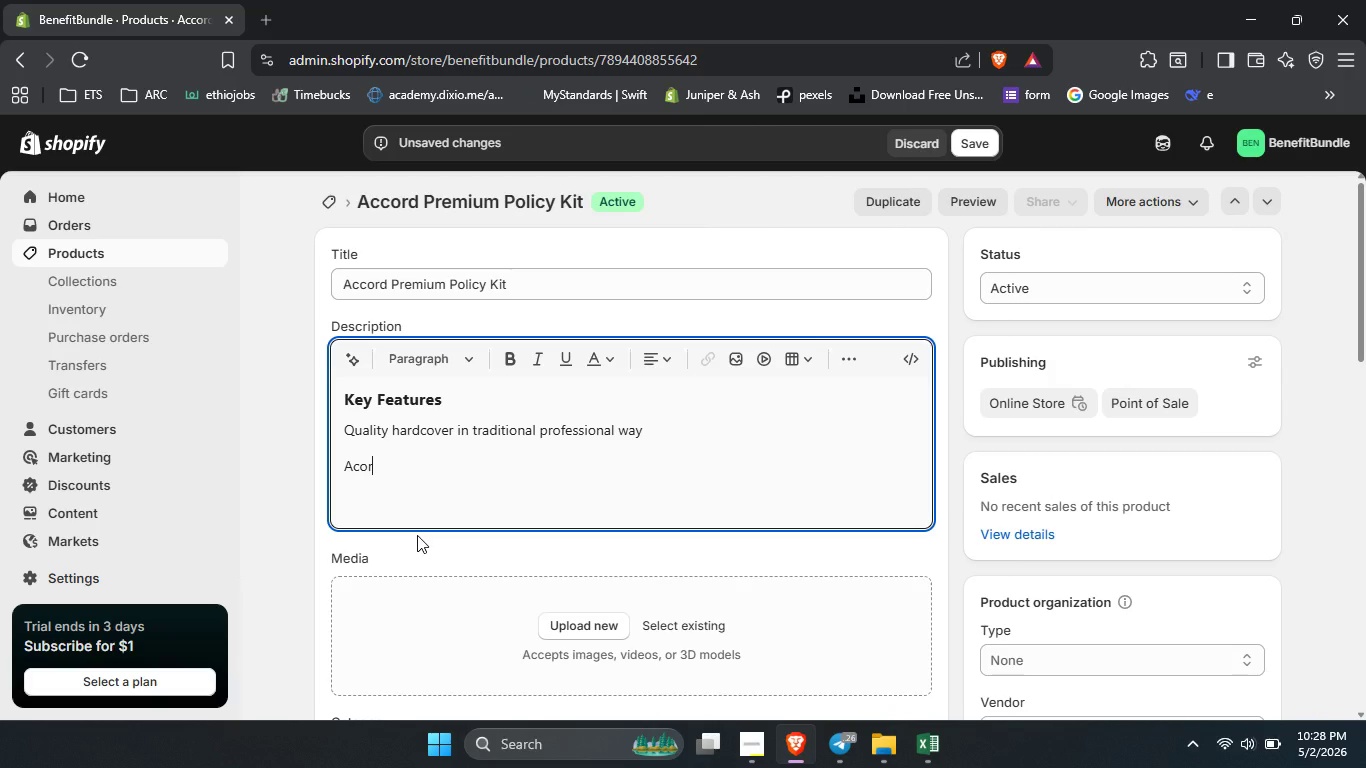 
key(Control+O)
 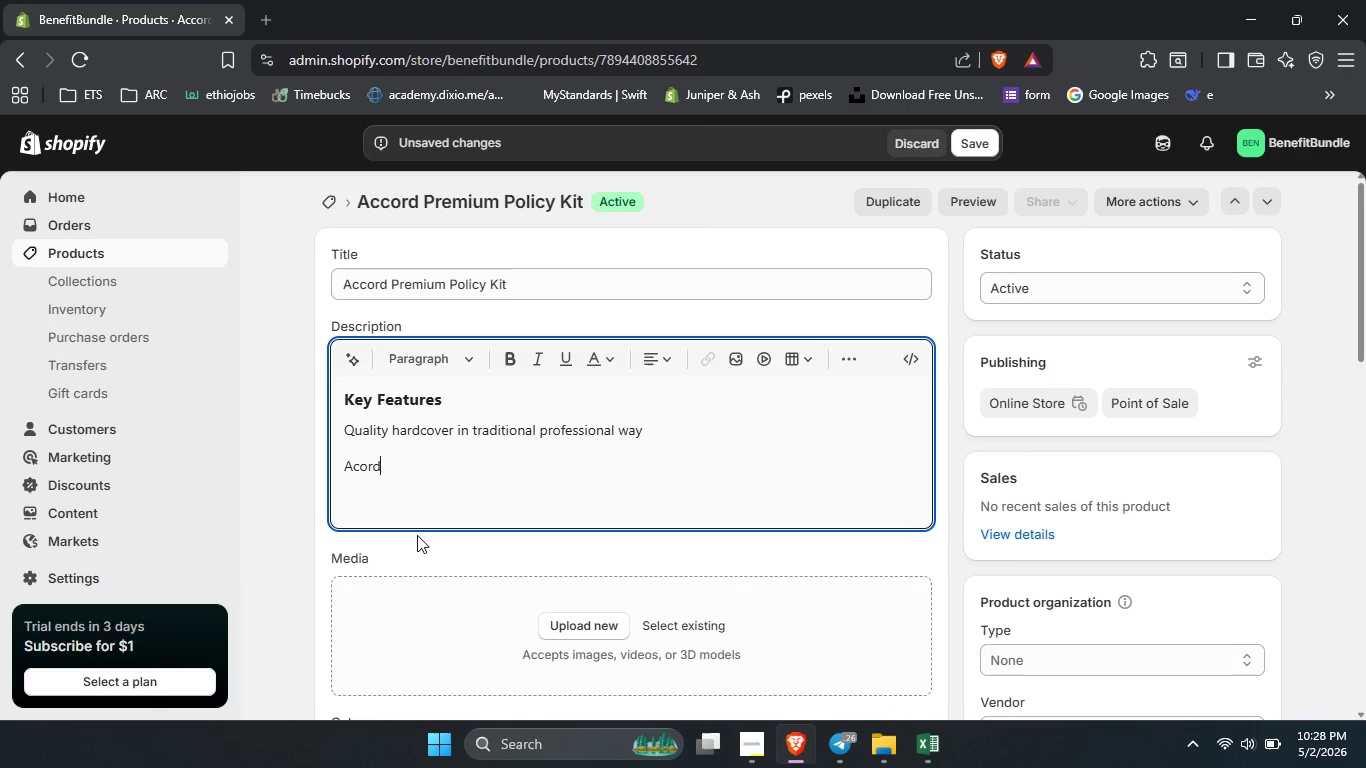 
key(Control+R)
 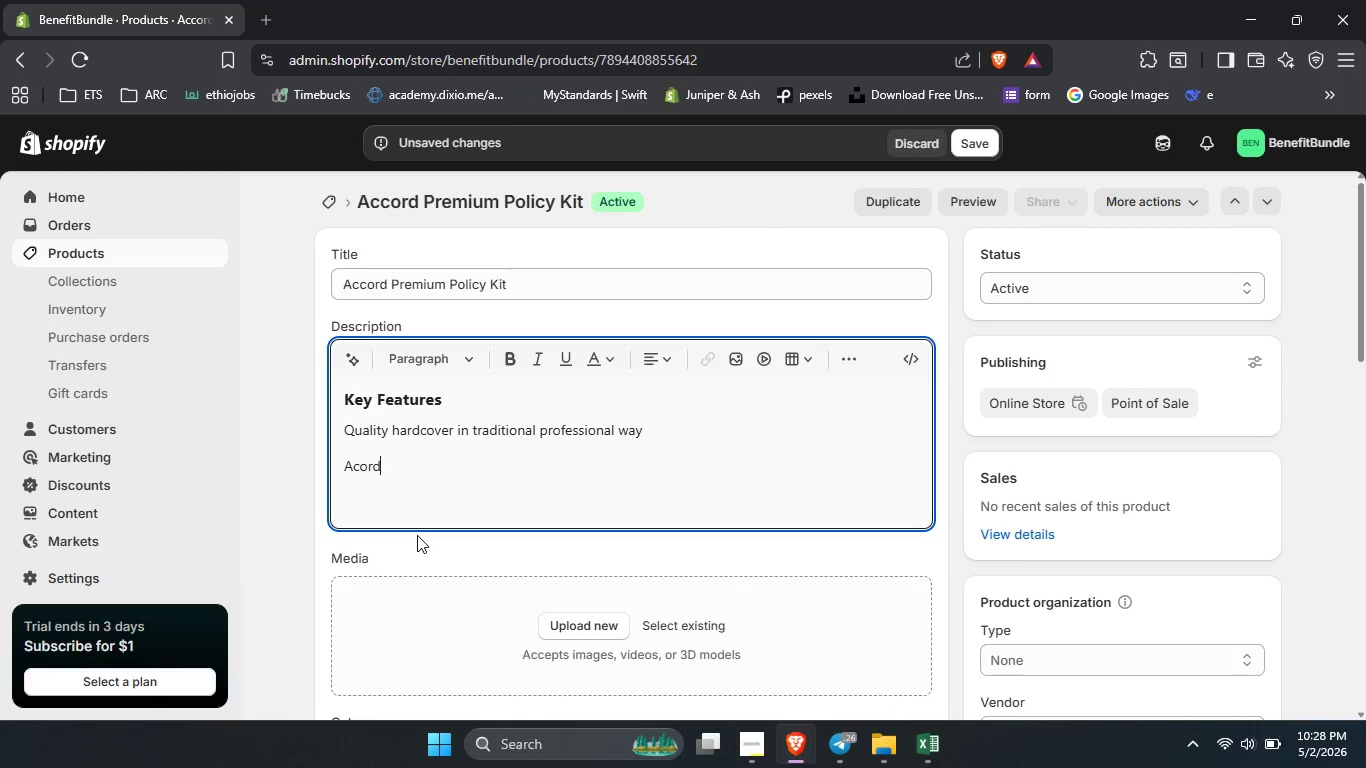 
key(Control+D)
 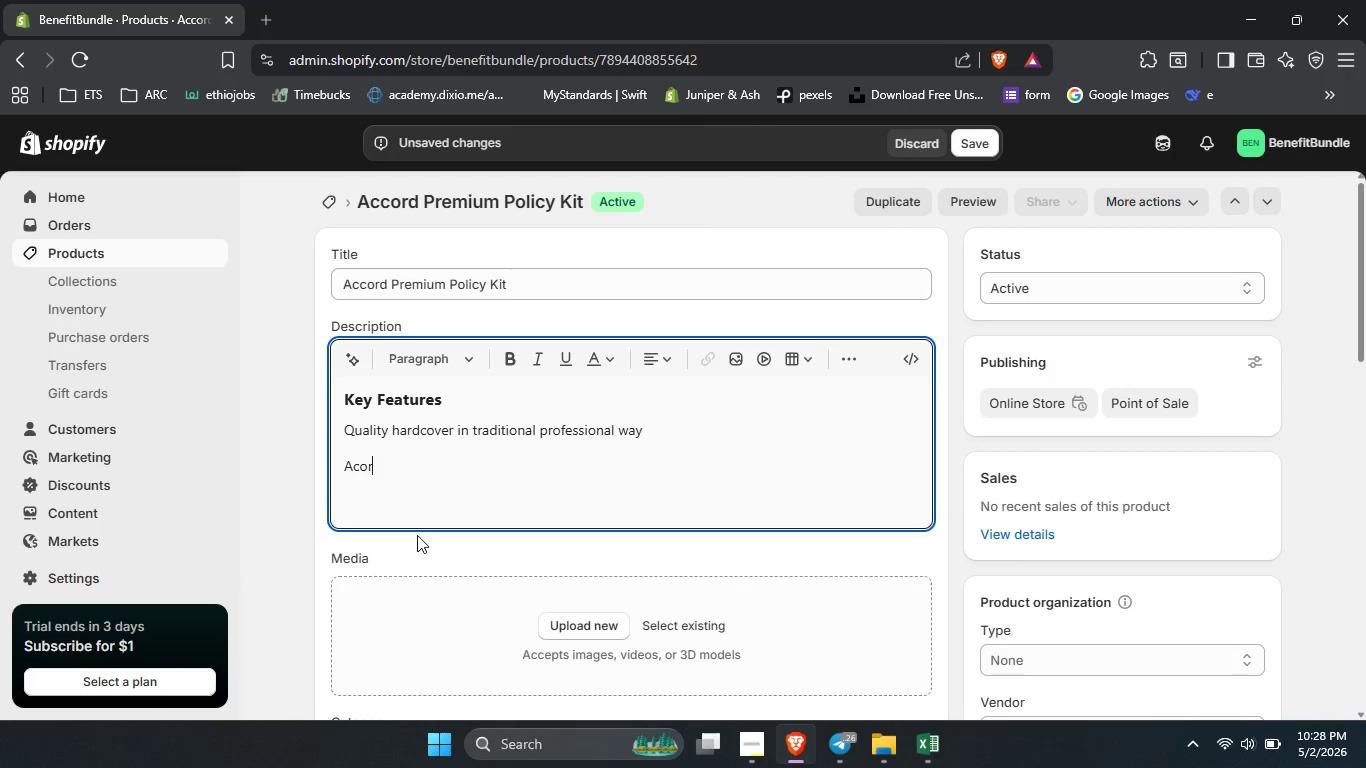 
key(Control+Backspace)
 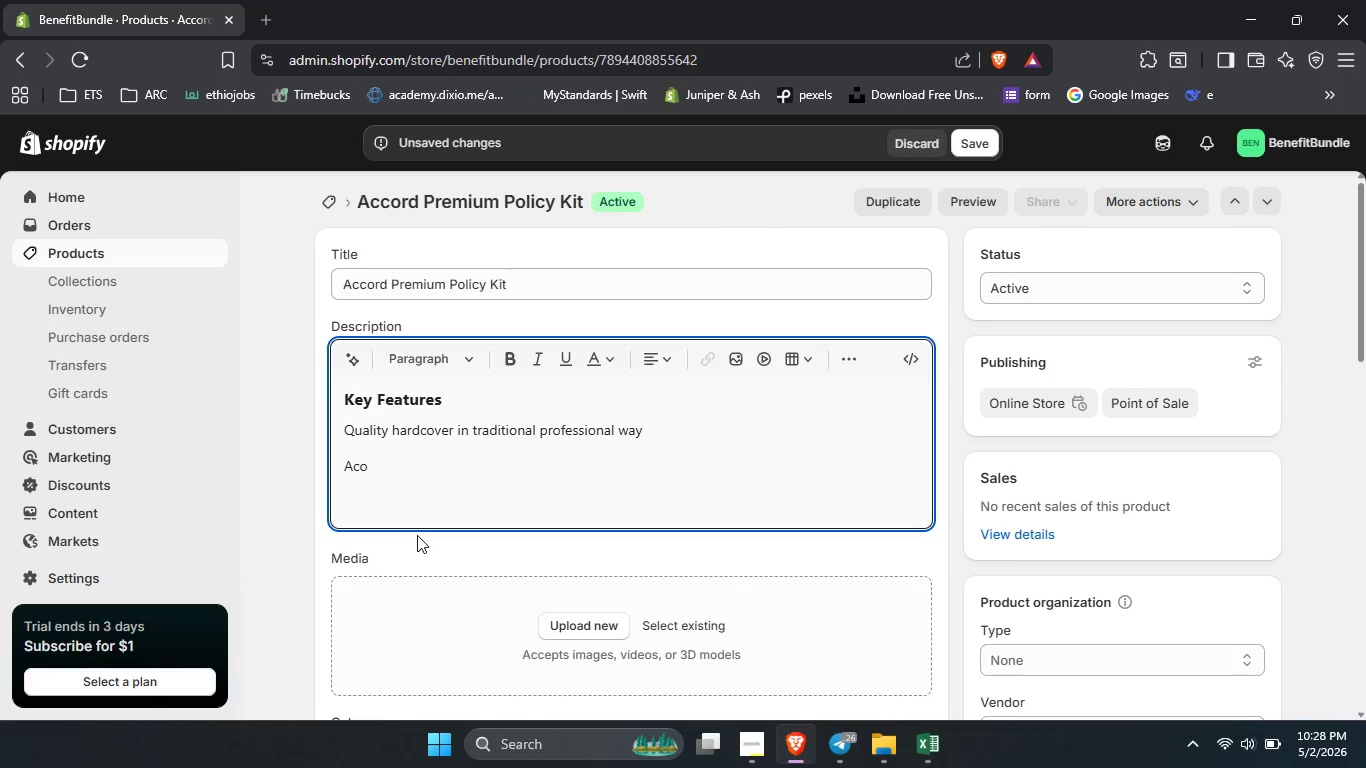 
key(Control+Backspace)
 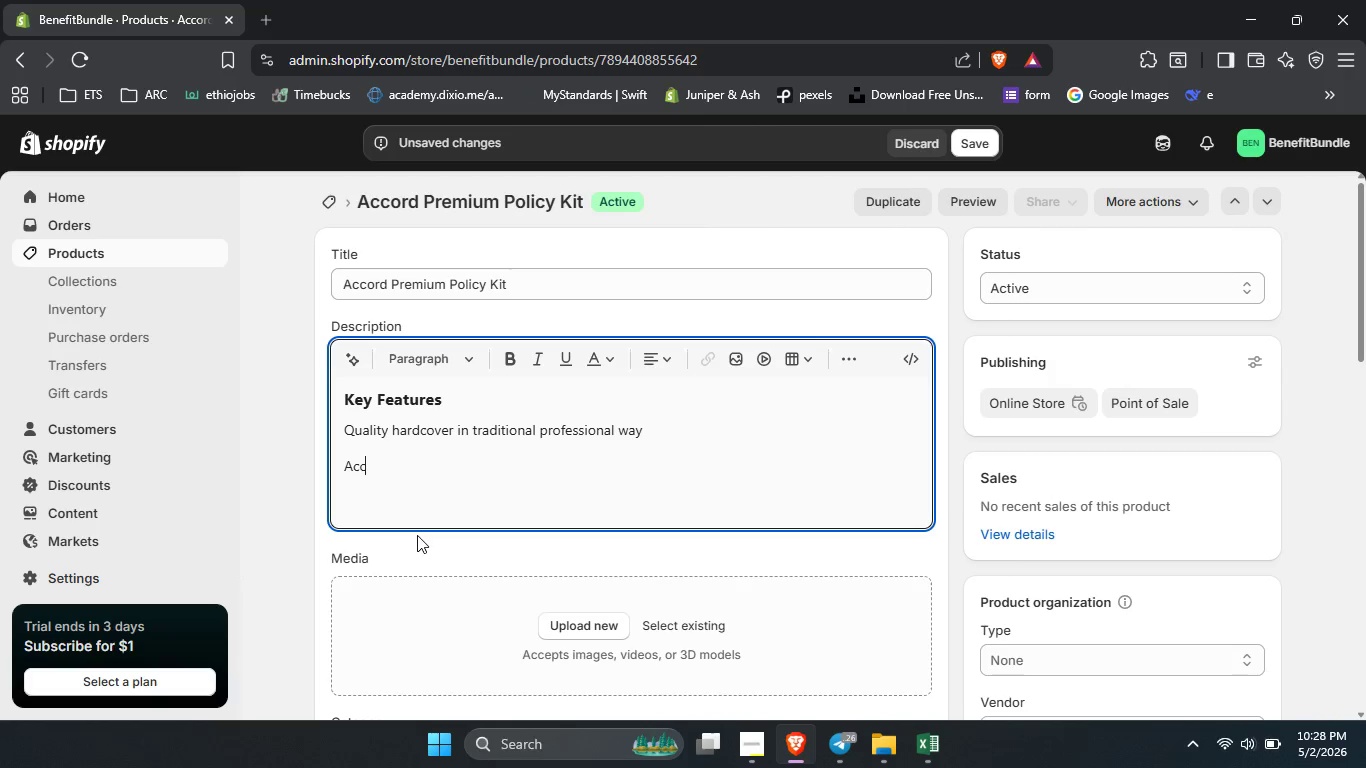 
key(Control+Backspace)
 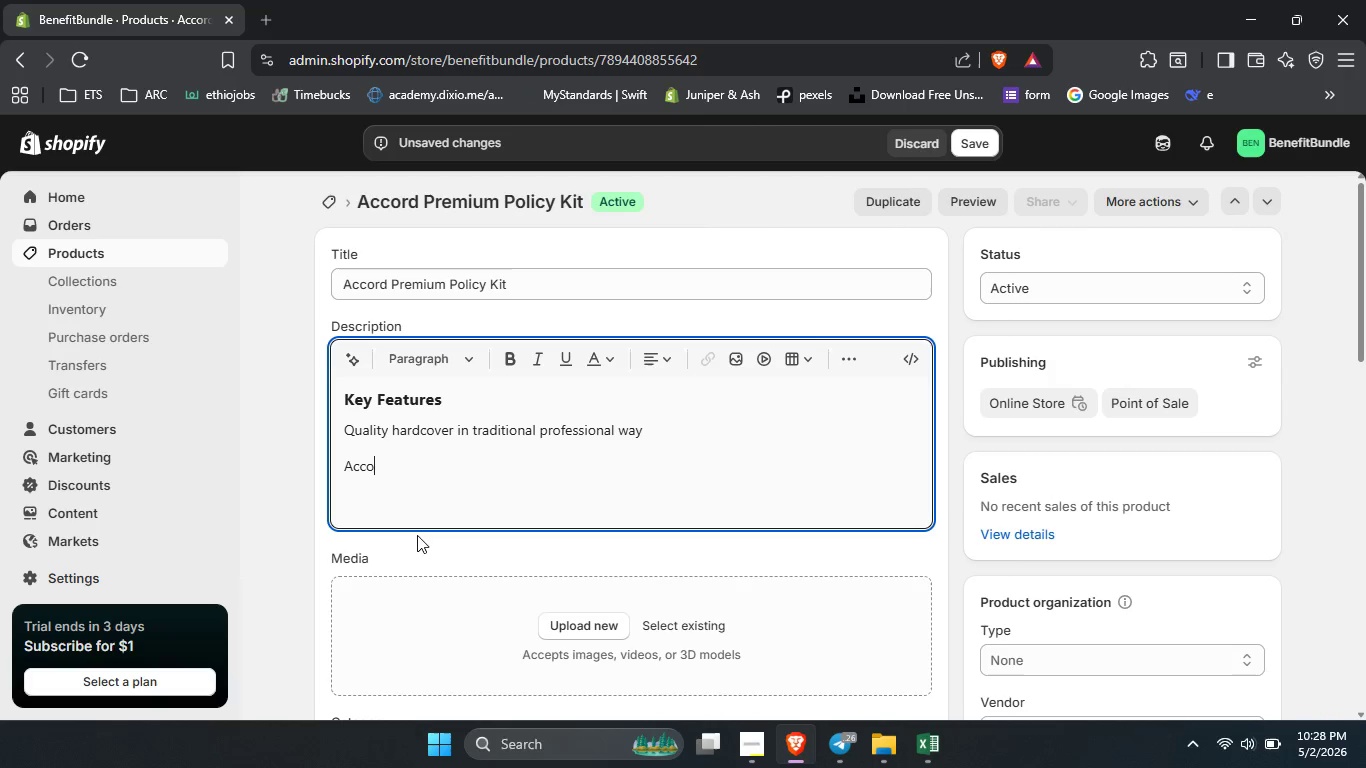 
key(Control+C)
 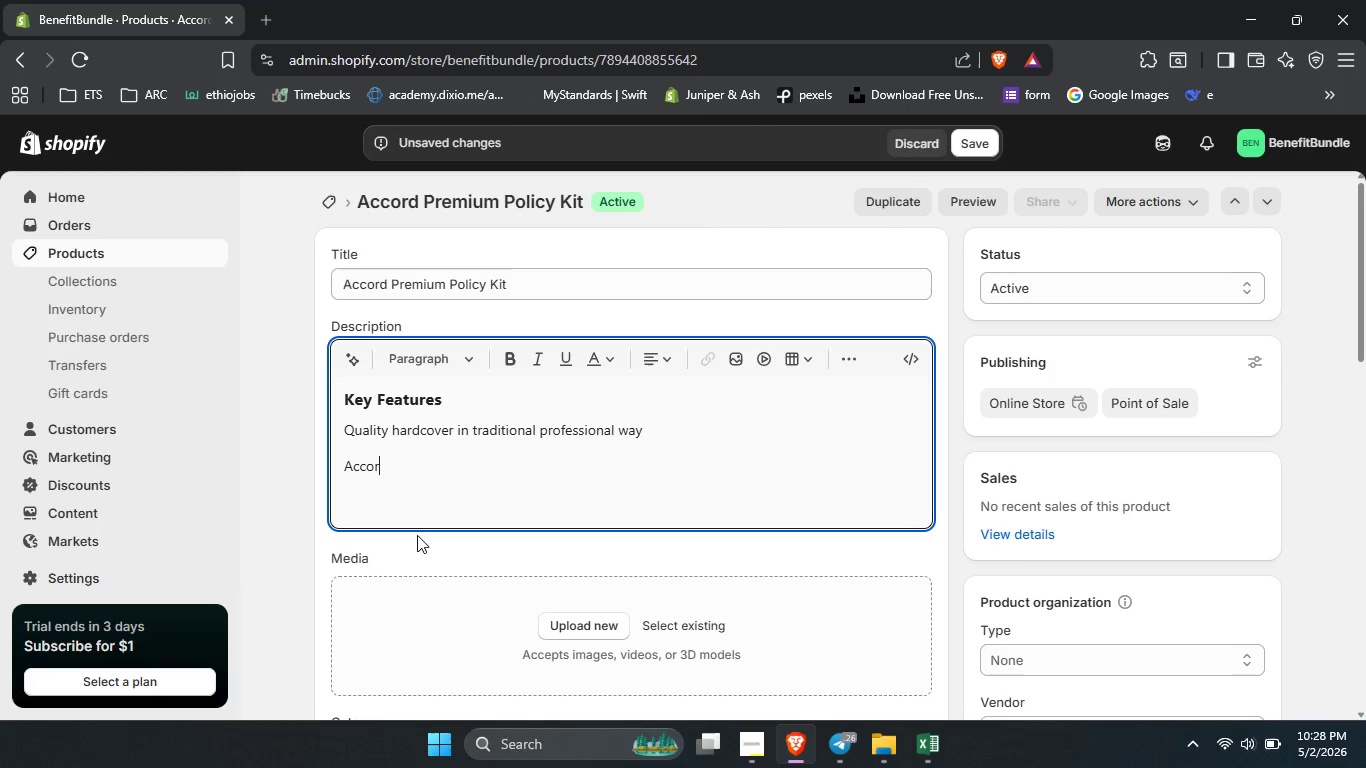 
key(Control+O)
 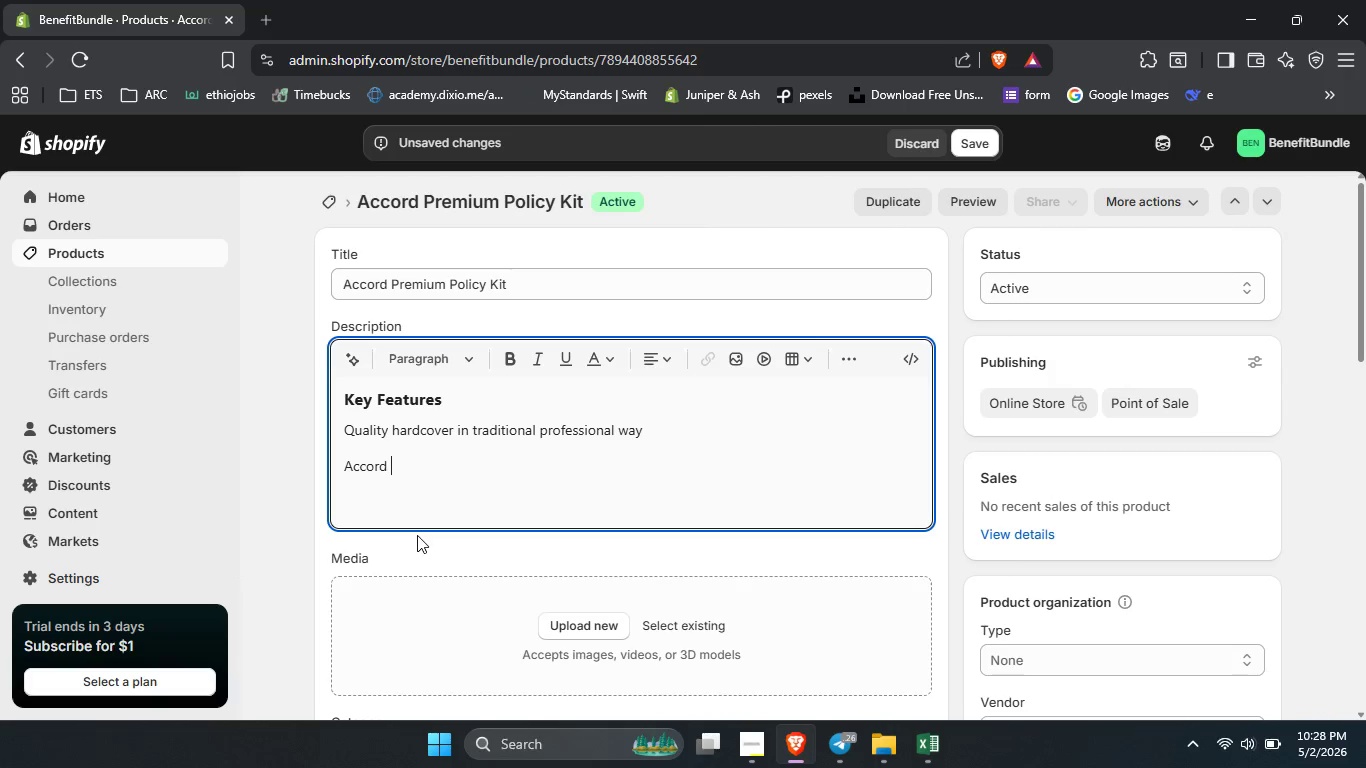 
key(Control+R)
 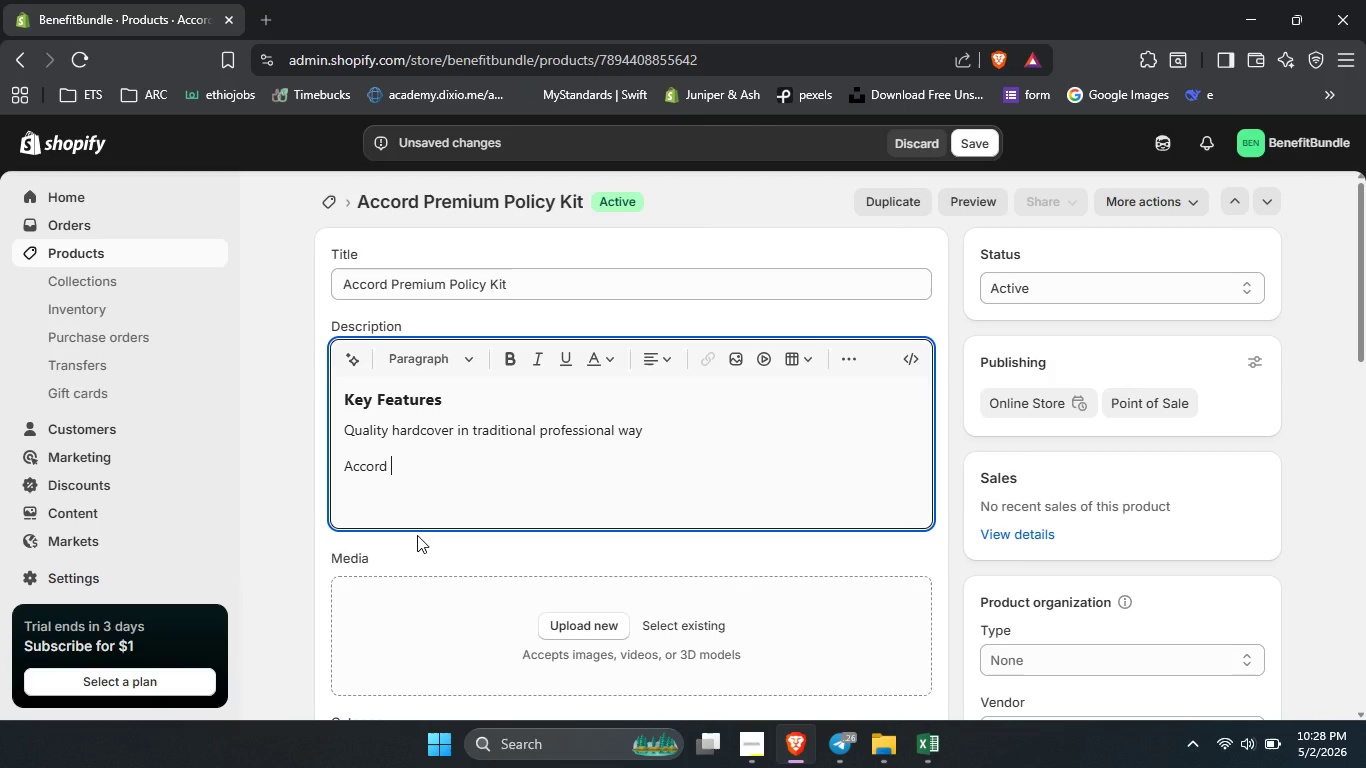 
key(Control+D)
 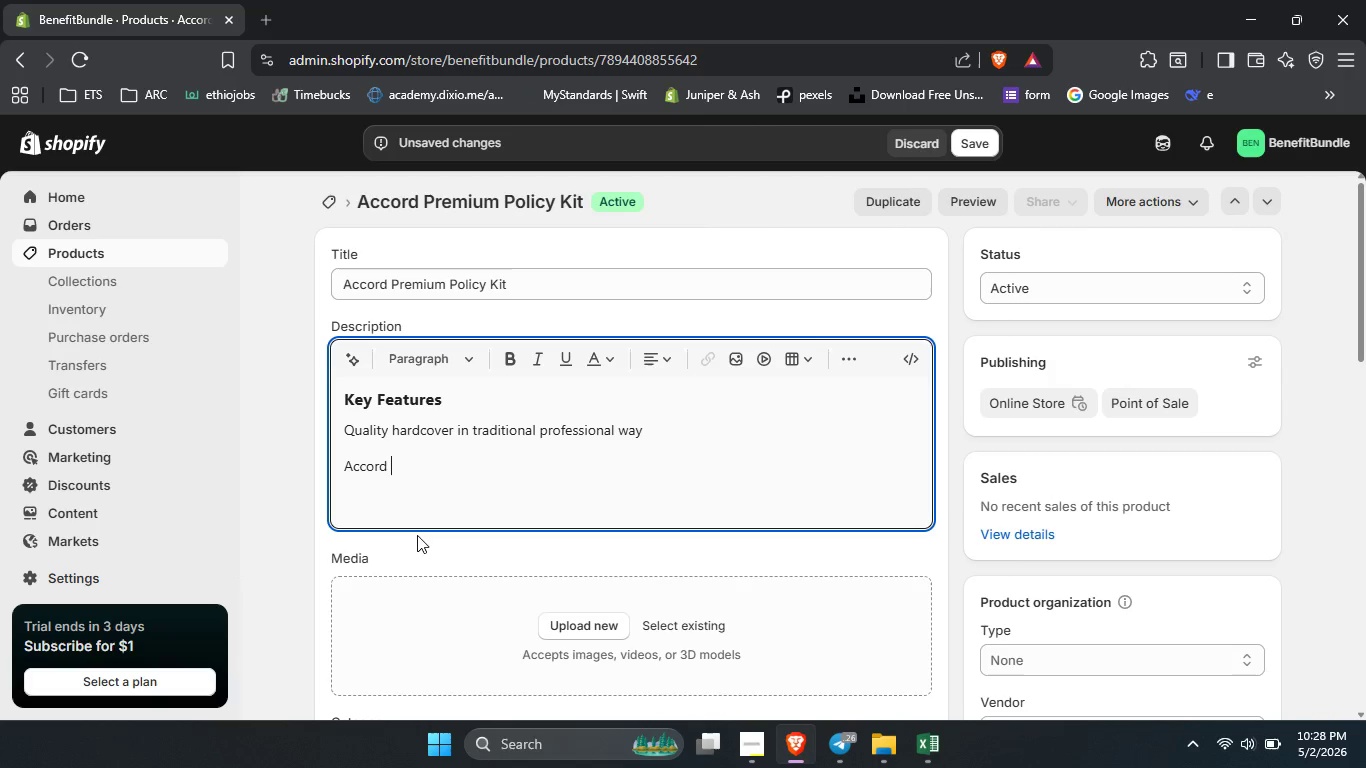 
key(Control+Space)
 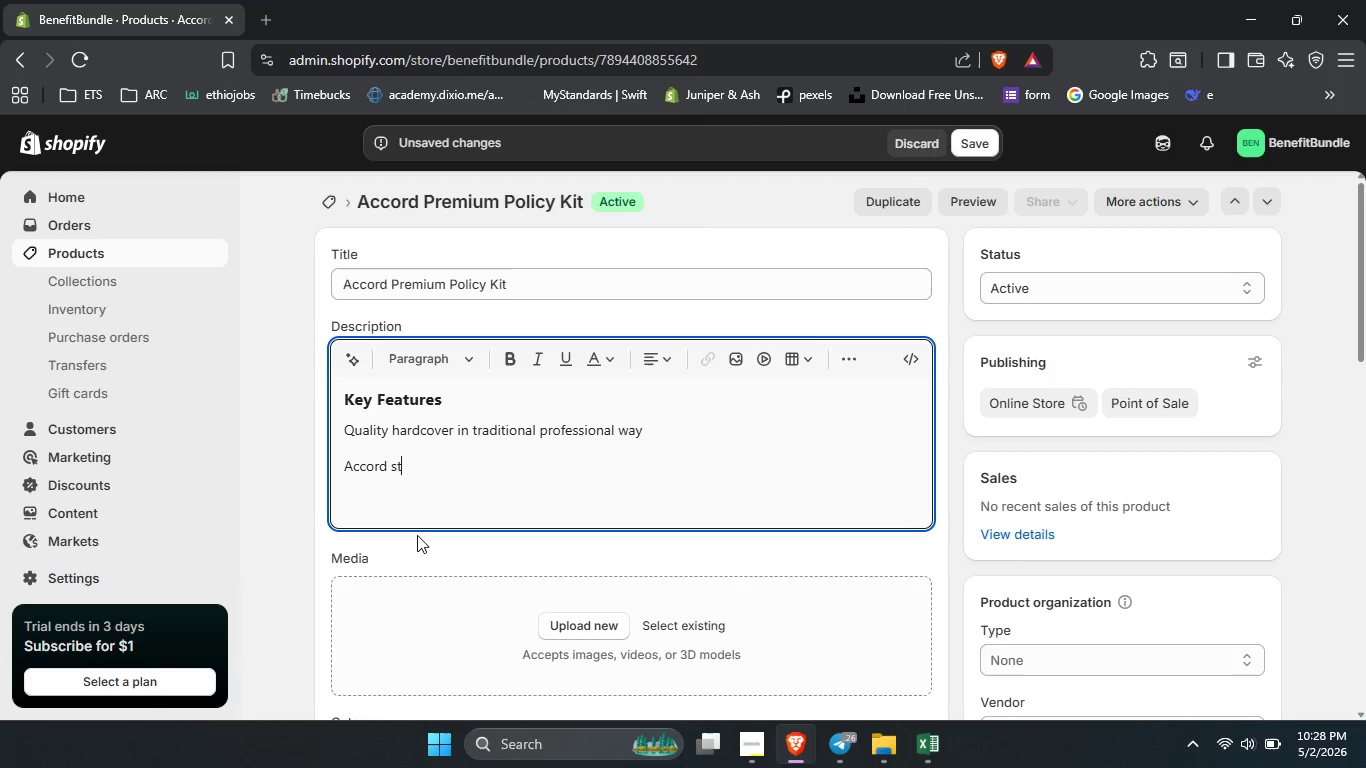 
key(Control+S)
 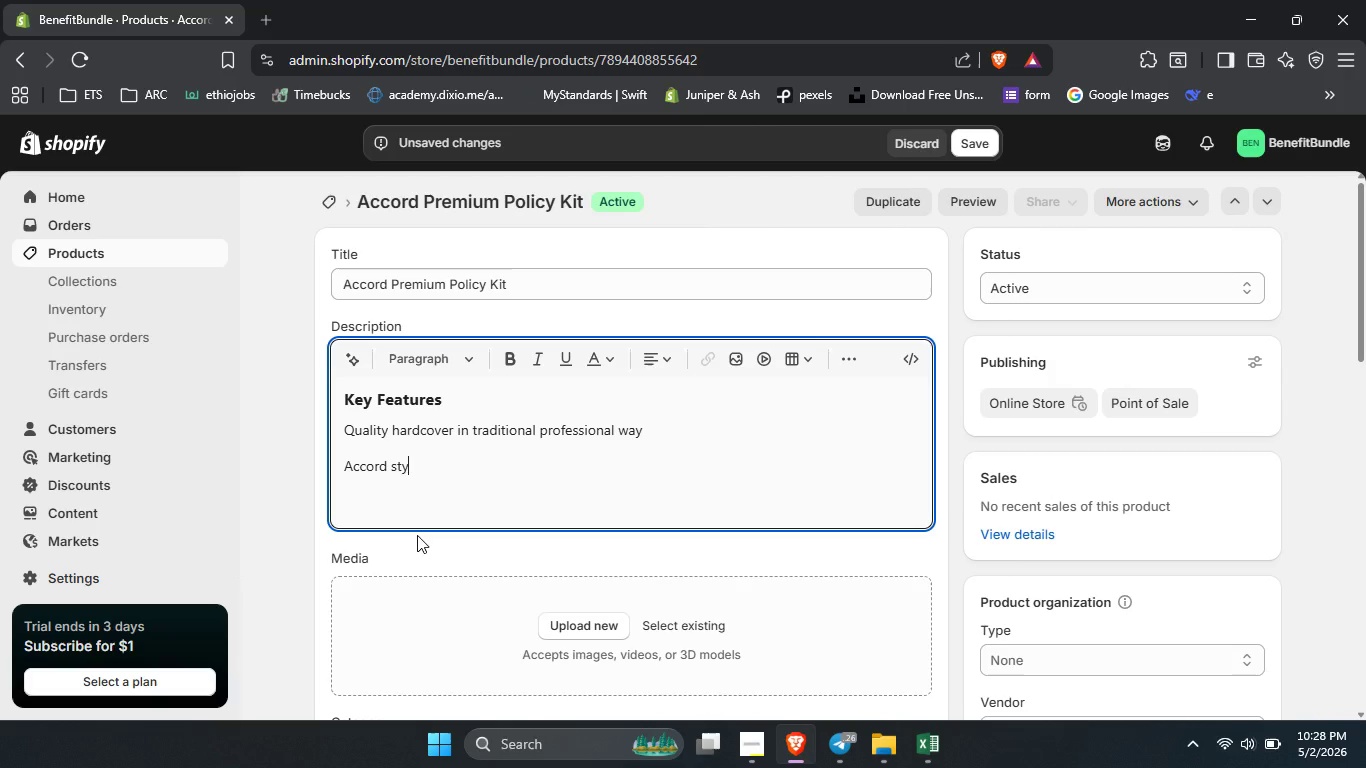 
key(Control+T)
 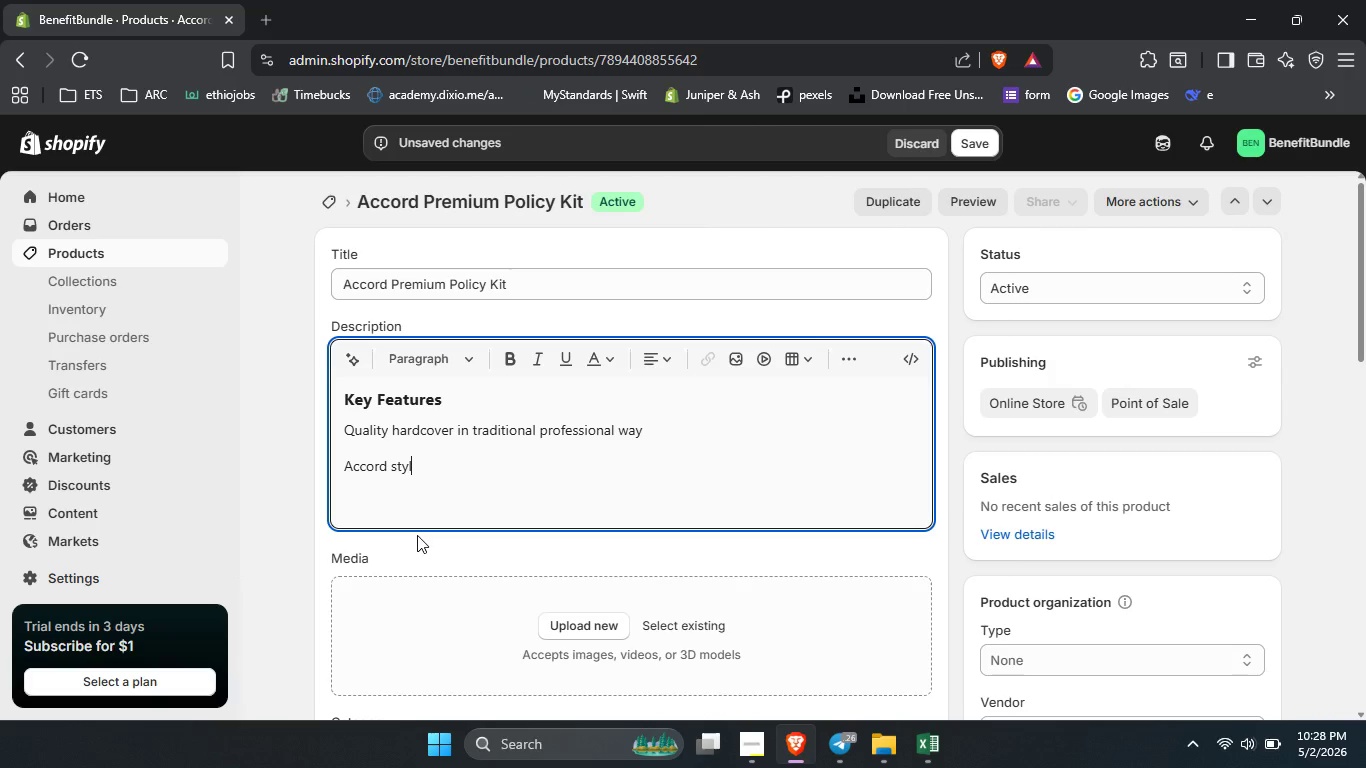 
key(Control+Y)
 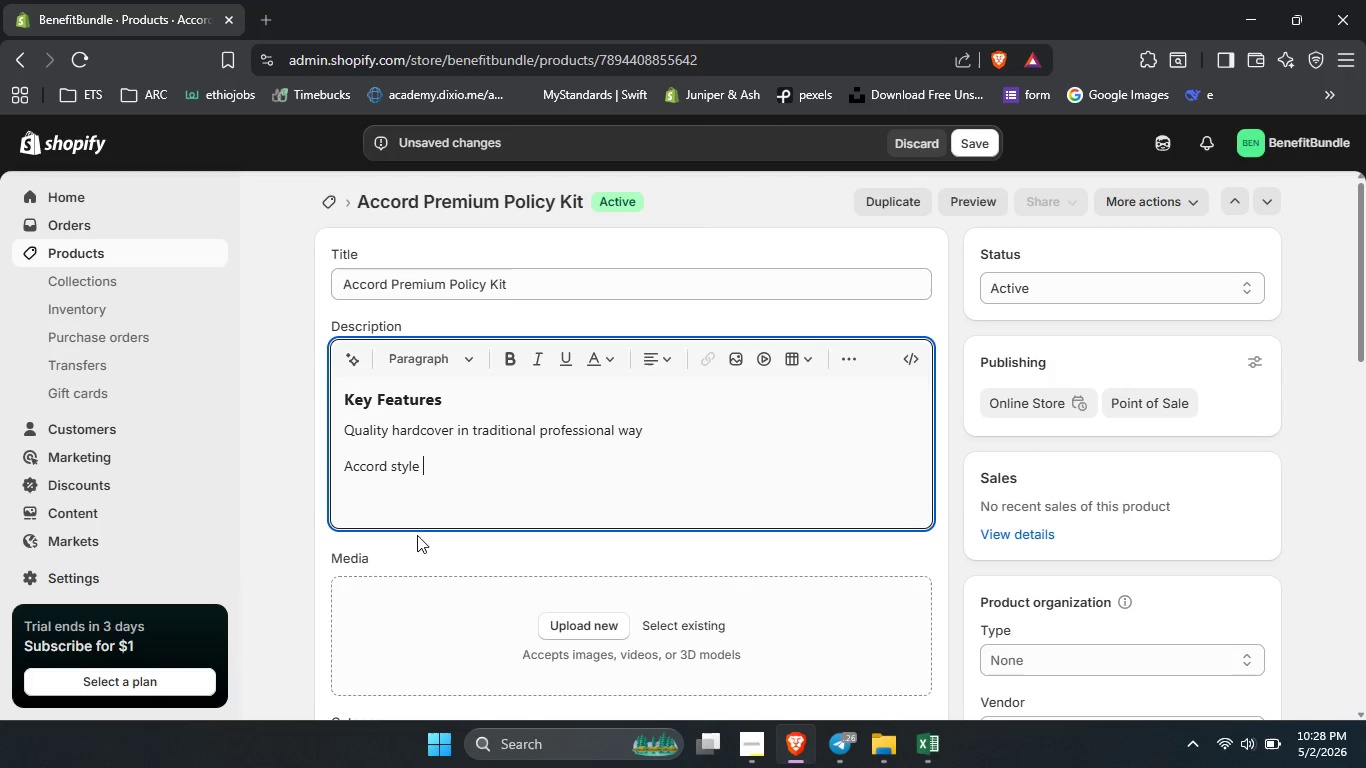 
key(Control+L)
 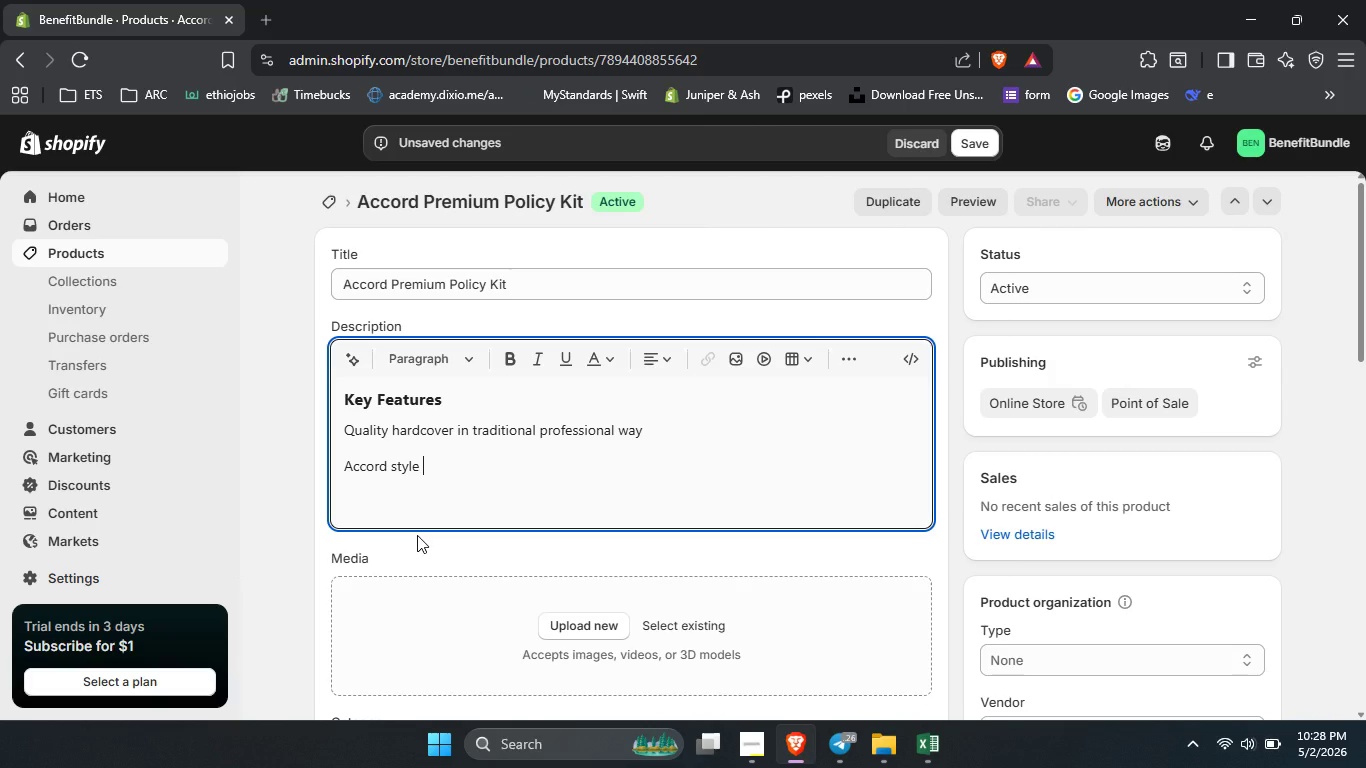 
key(Control+E)
 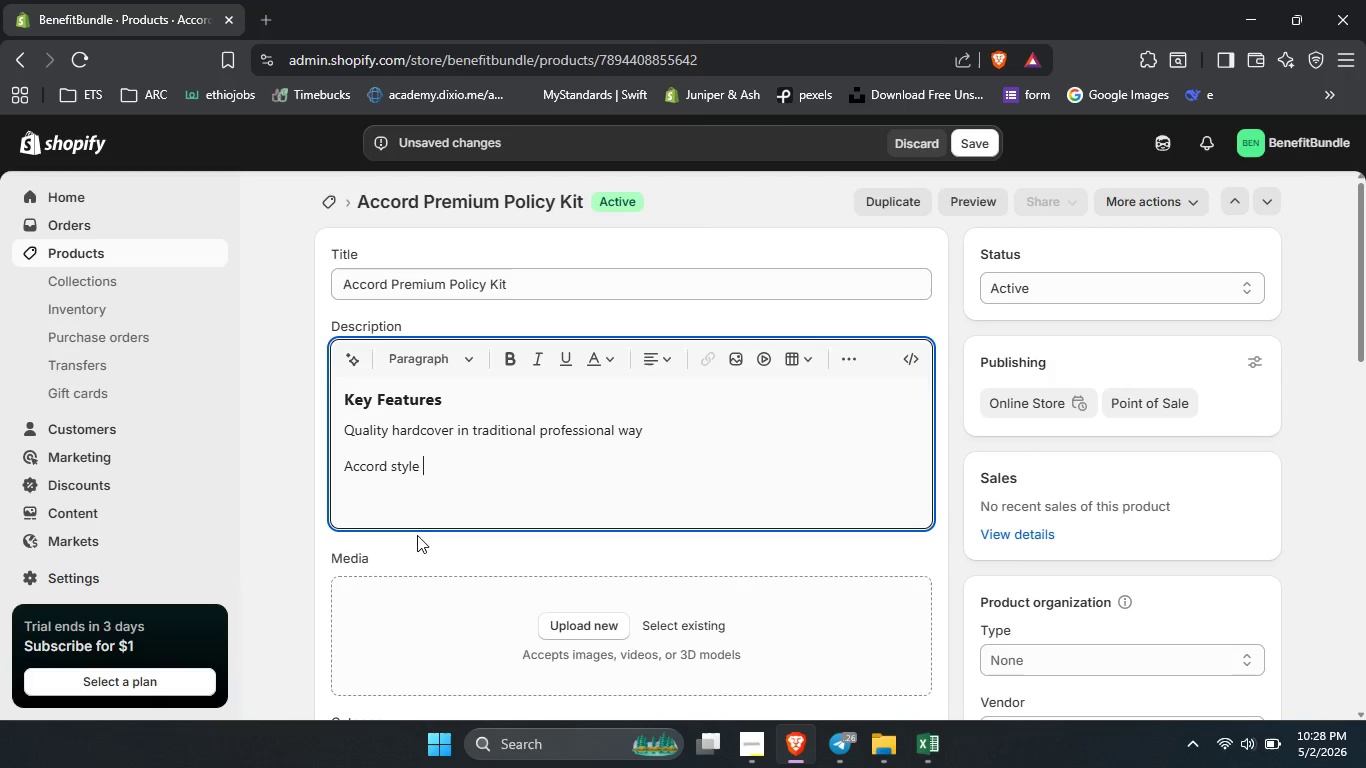 
key(Control+Space)
 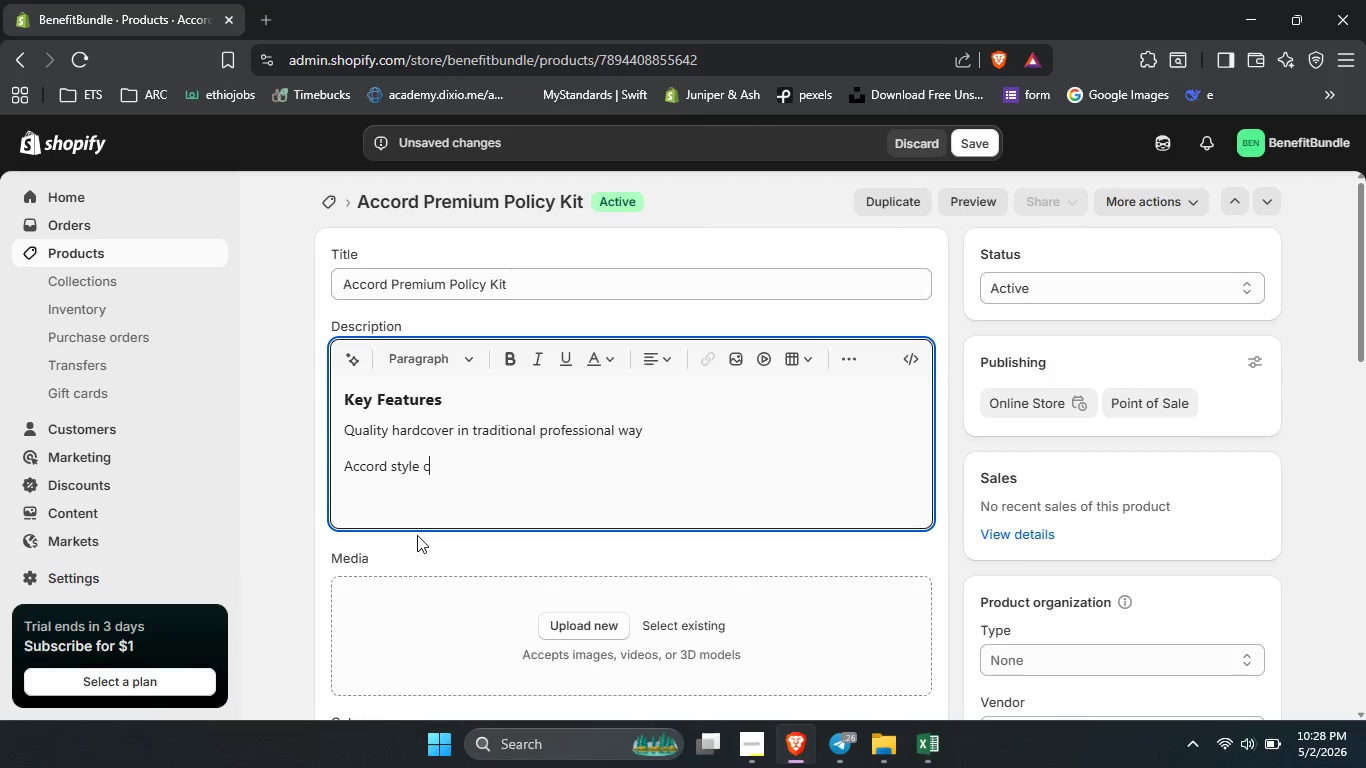 
key(Control+C)
 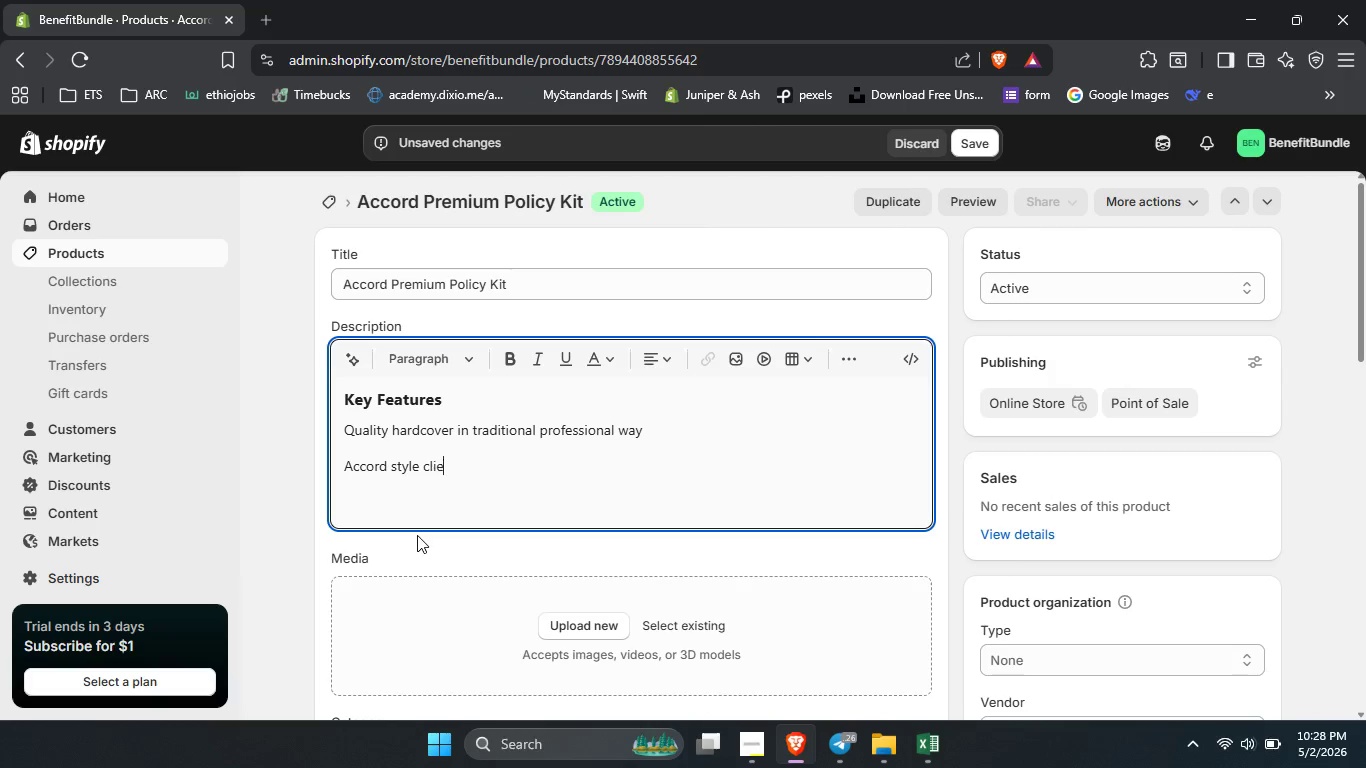 
key(Control+L)
 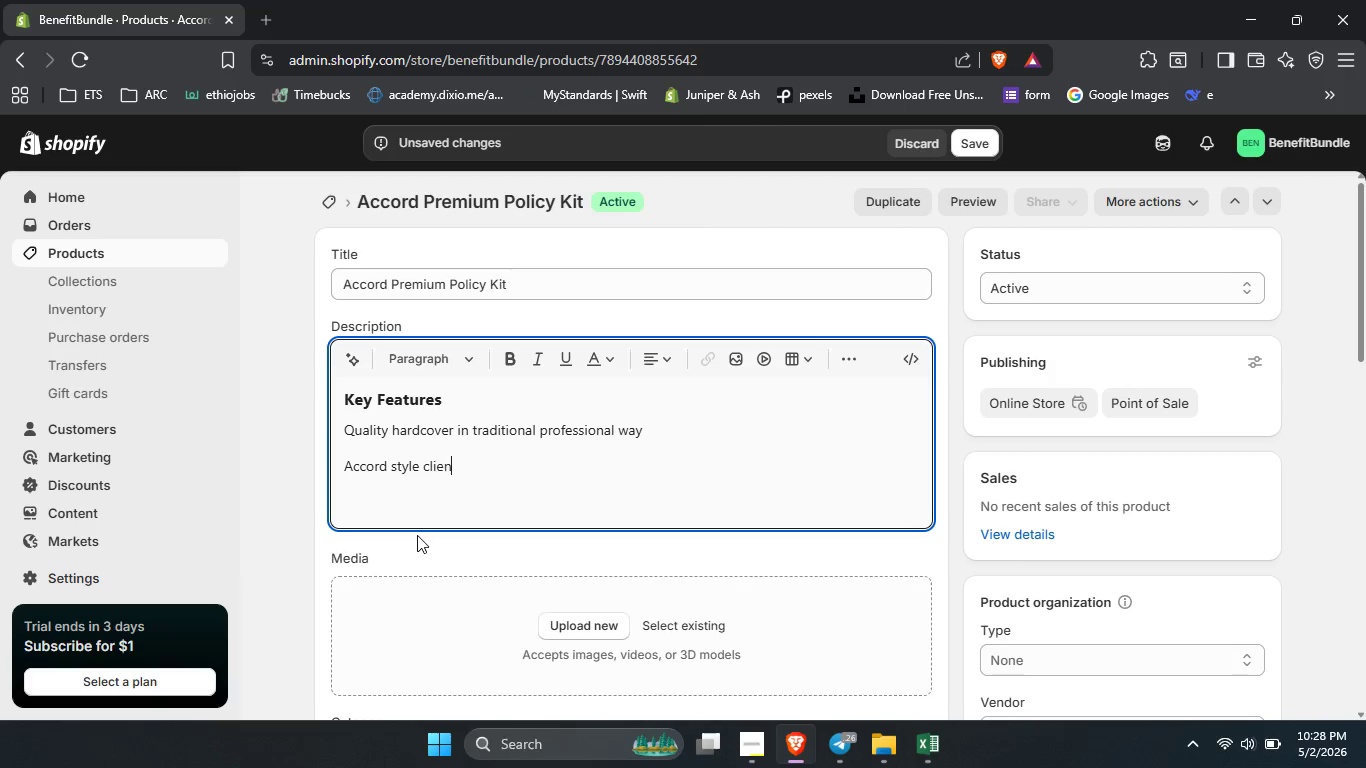 
key(Control+I)
 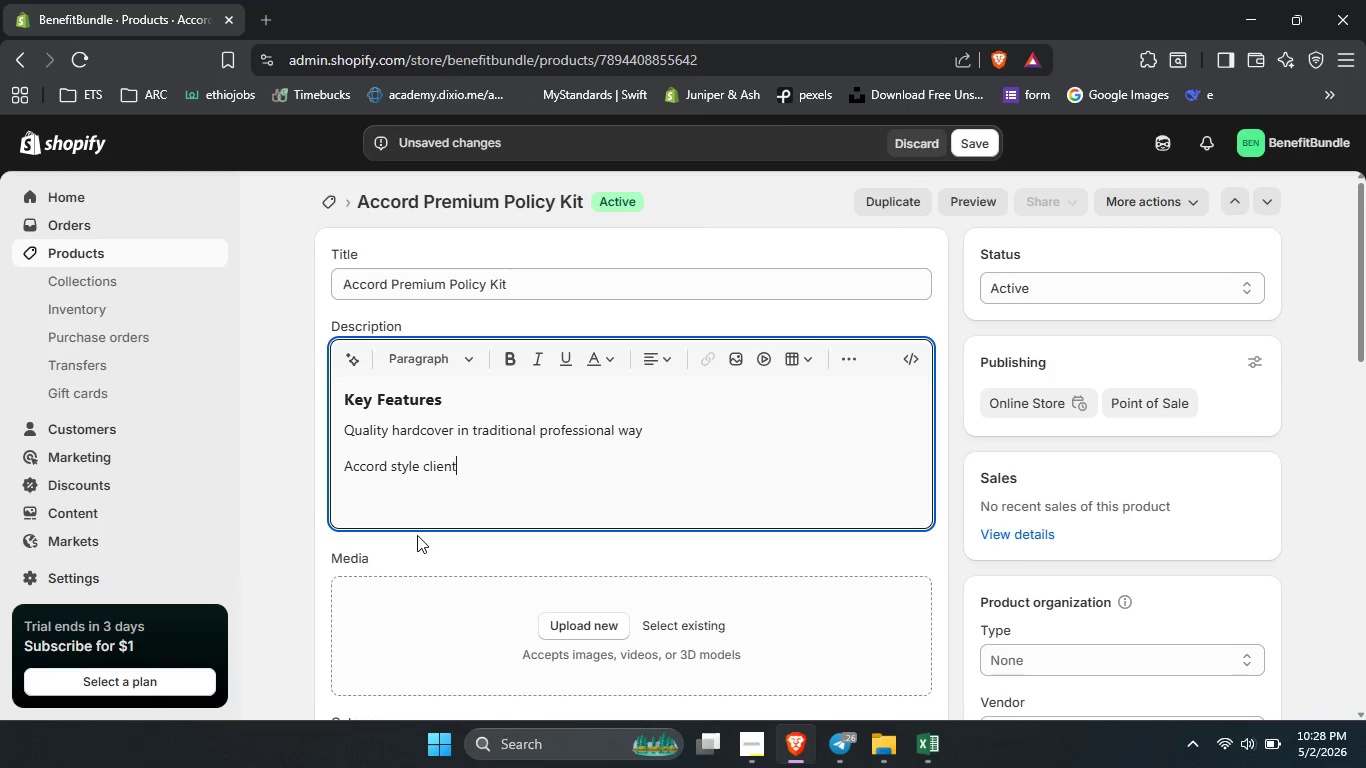 
key(Control+E)
 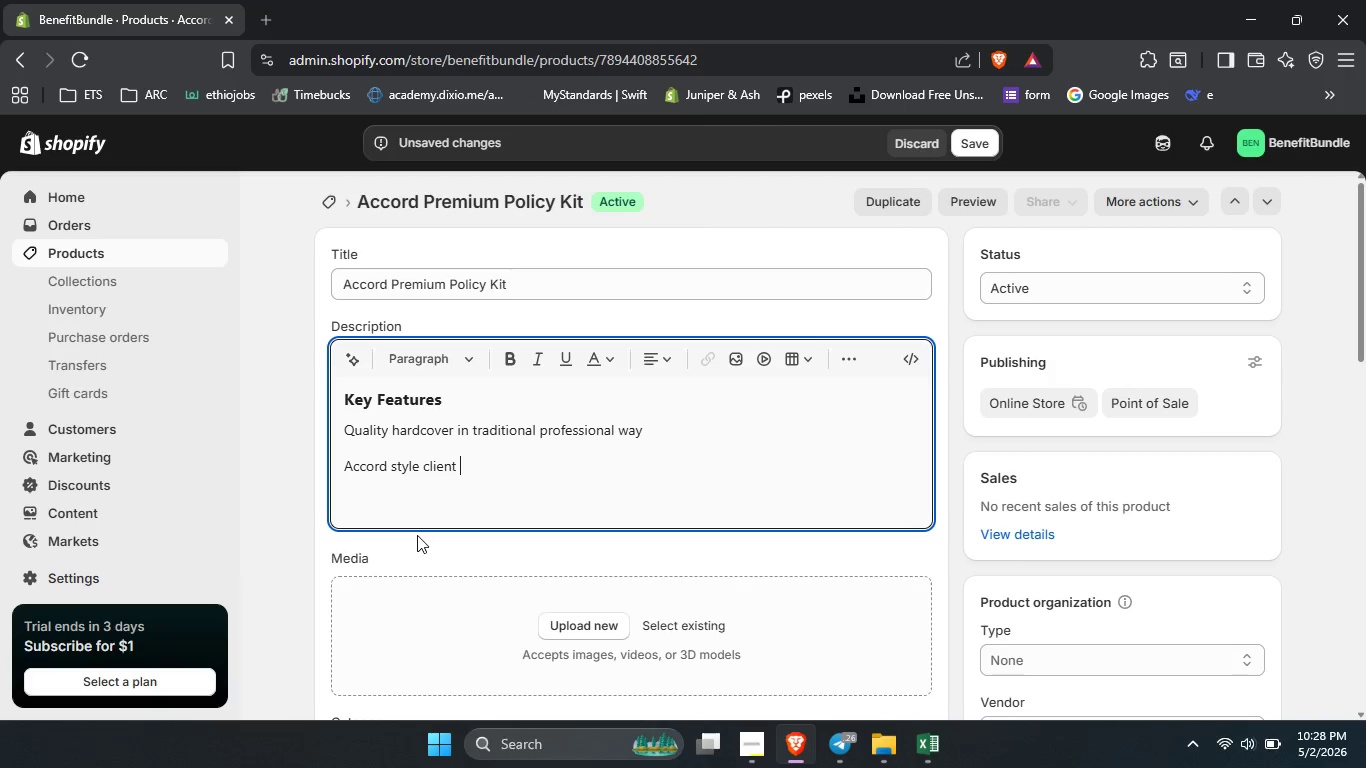 
key(Control+N)
 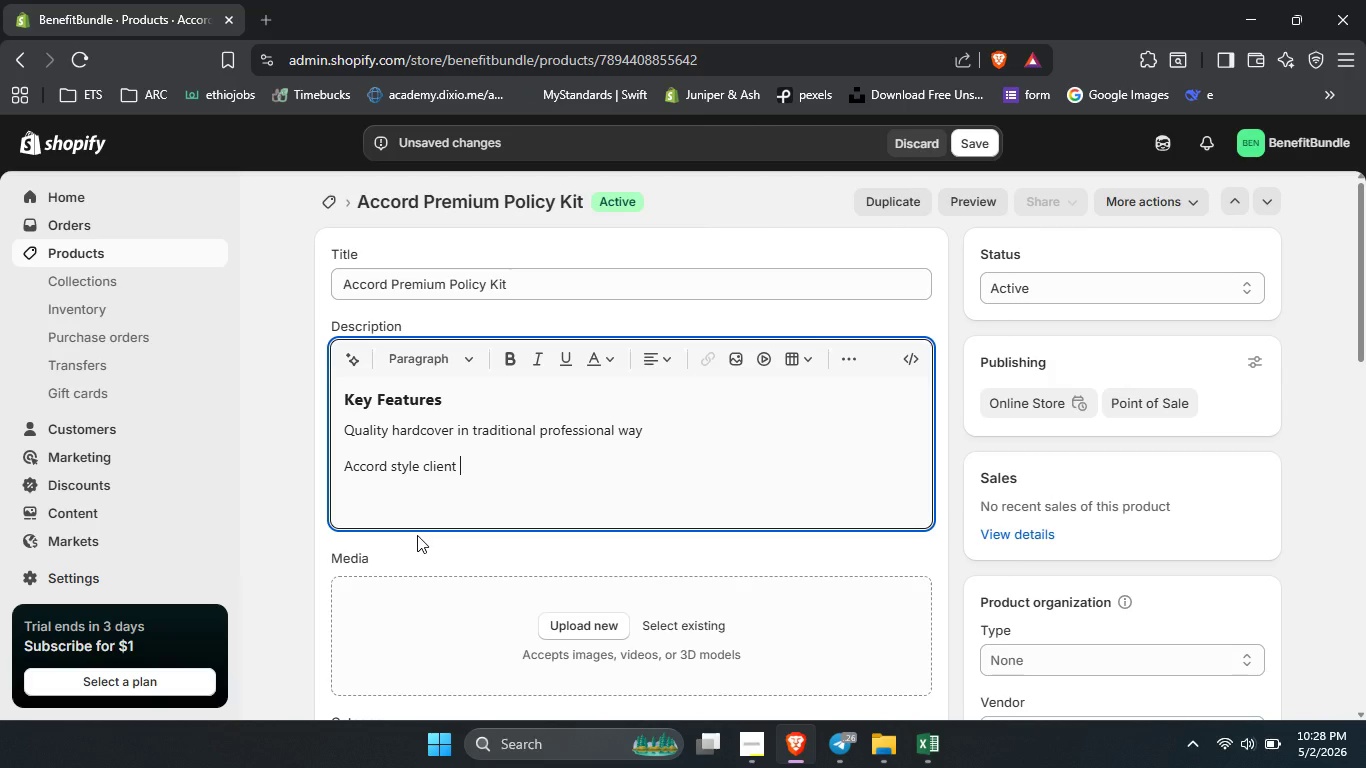 
key(Control+T)
 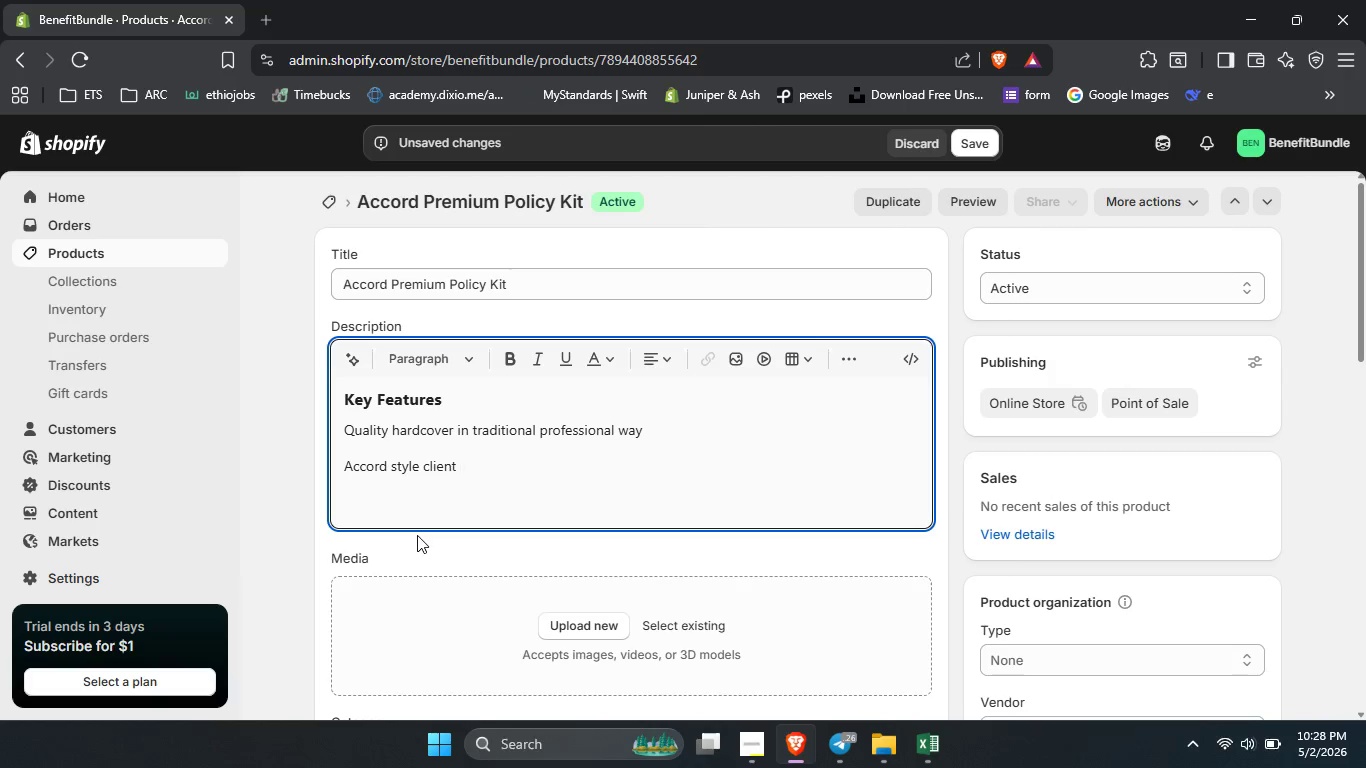 
key(Control+Space)
 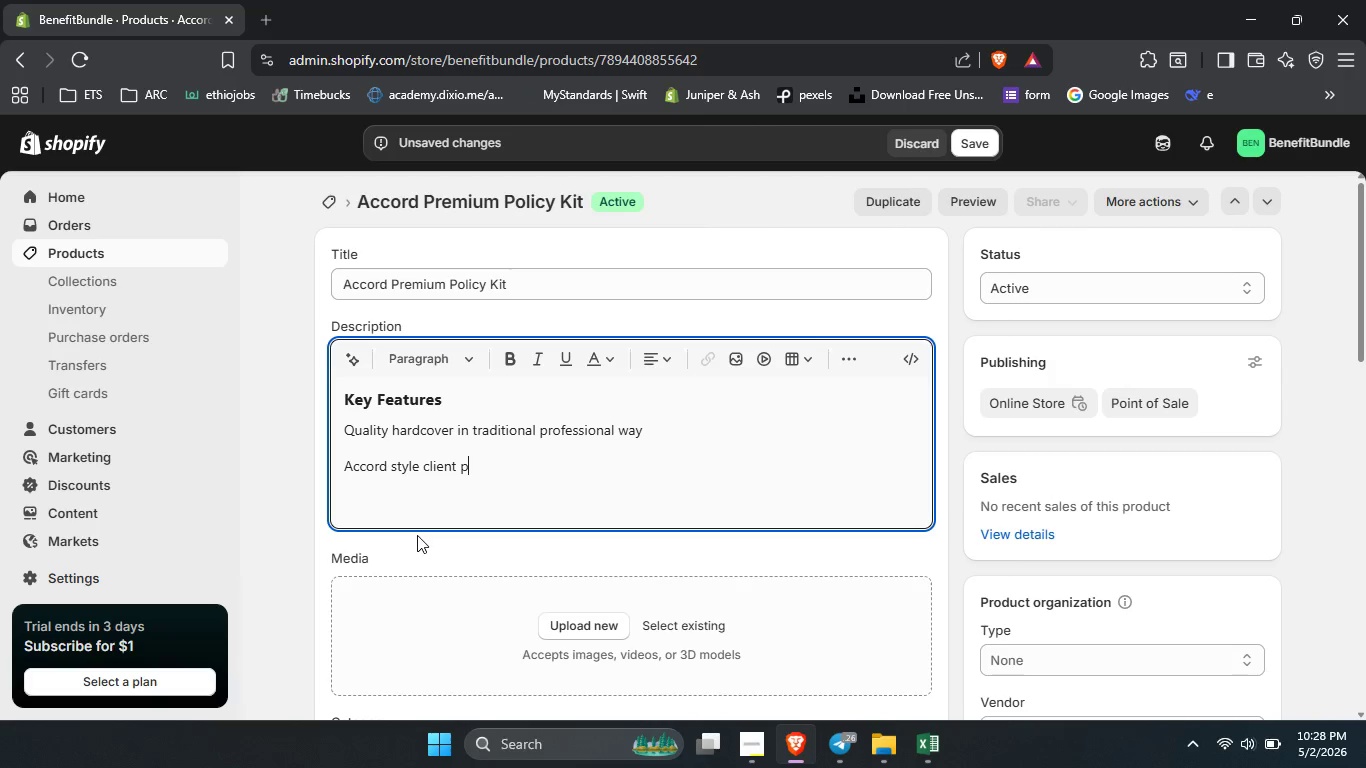 
key(Control+P)
 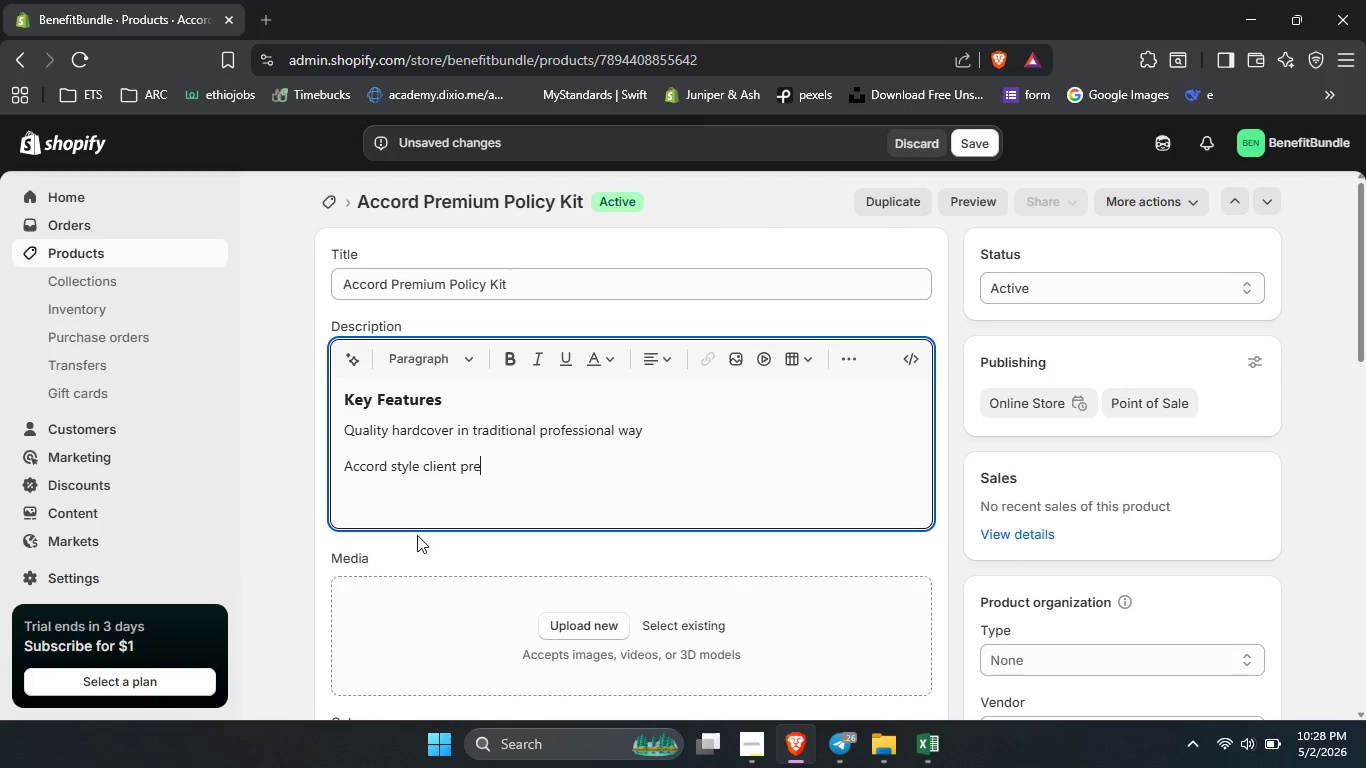 
key(Control+R)
 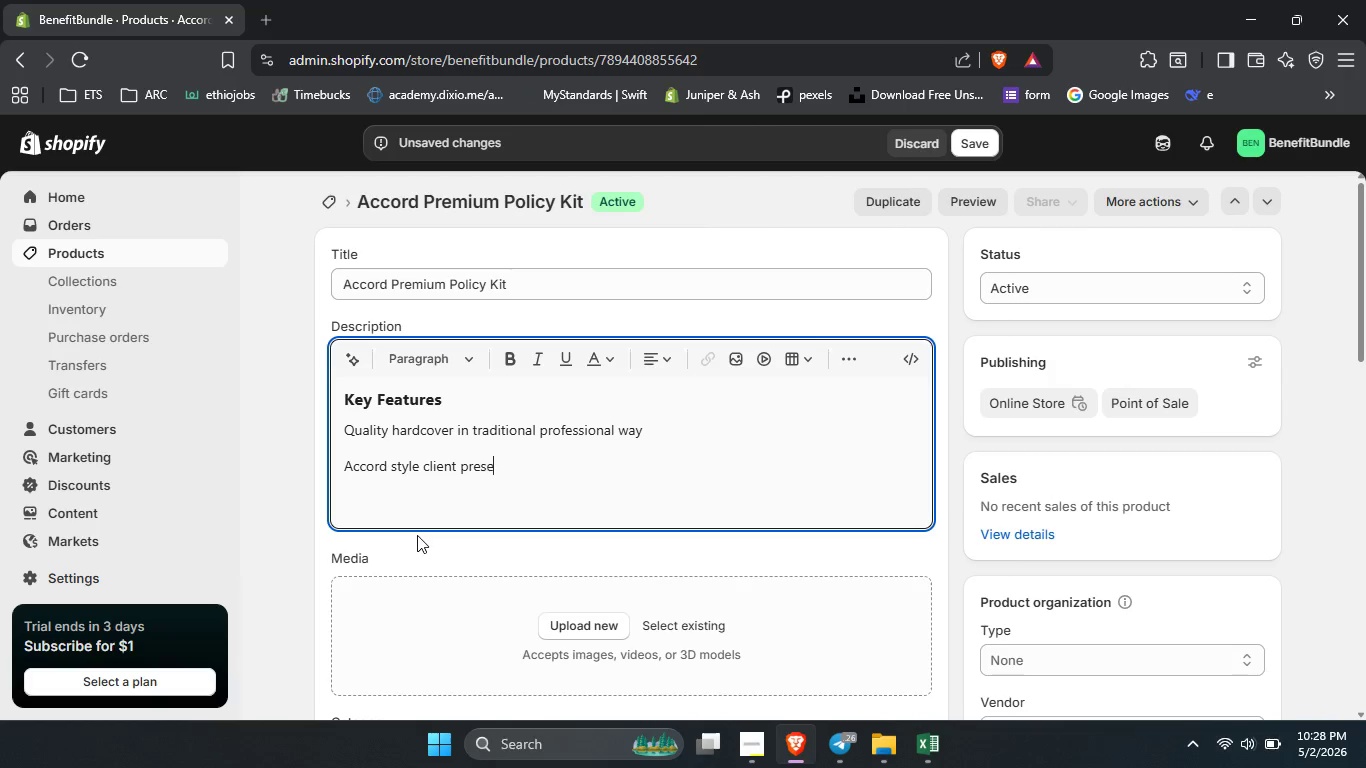 
key(Control+E)
 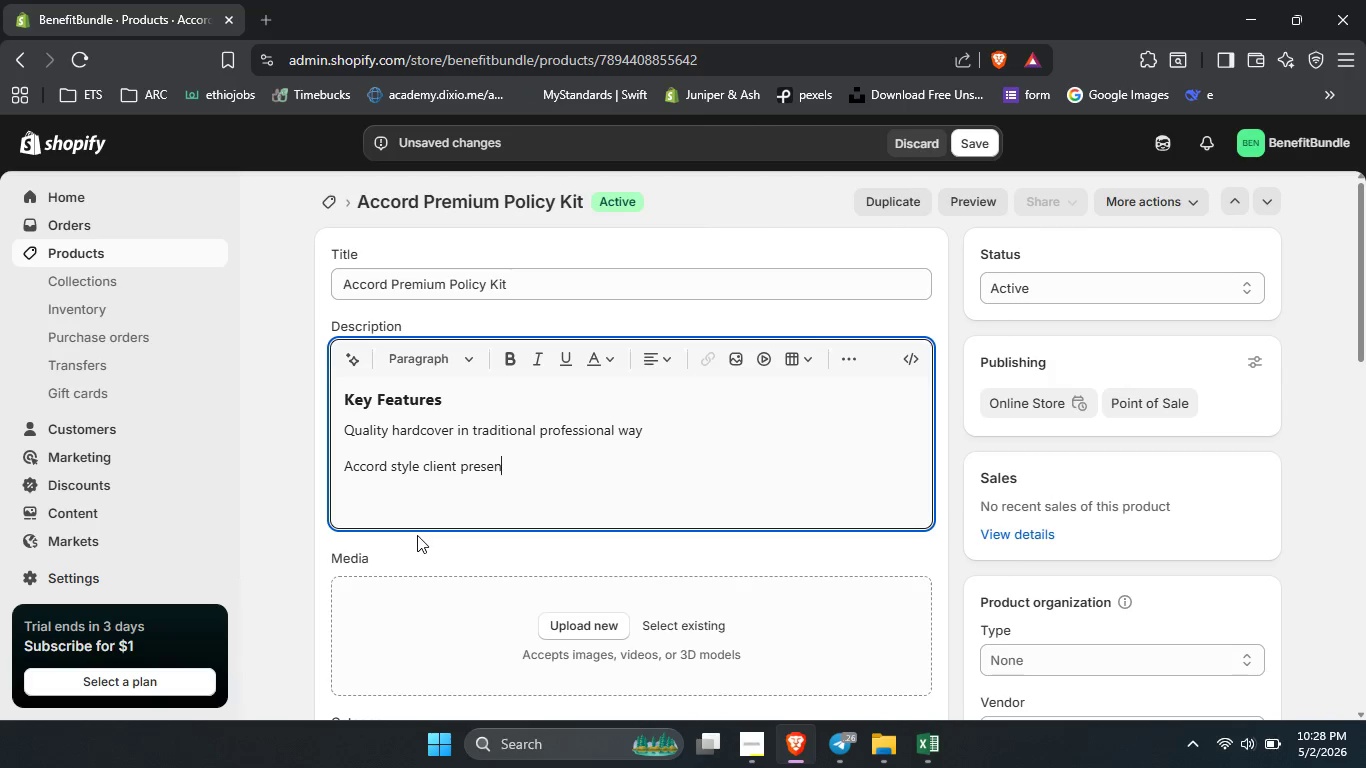 
key(Control+S)
 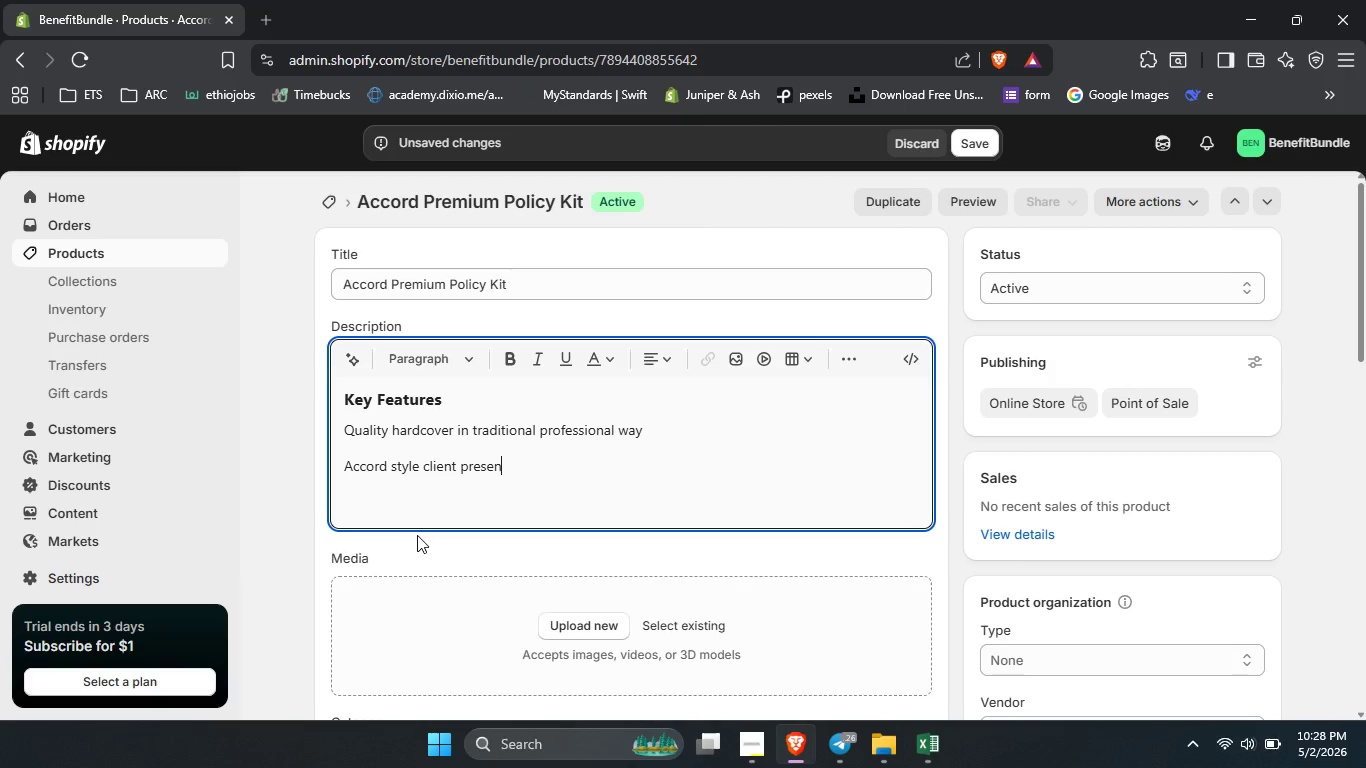 
key(Control+E)
 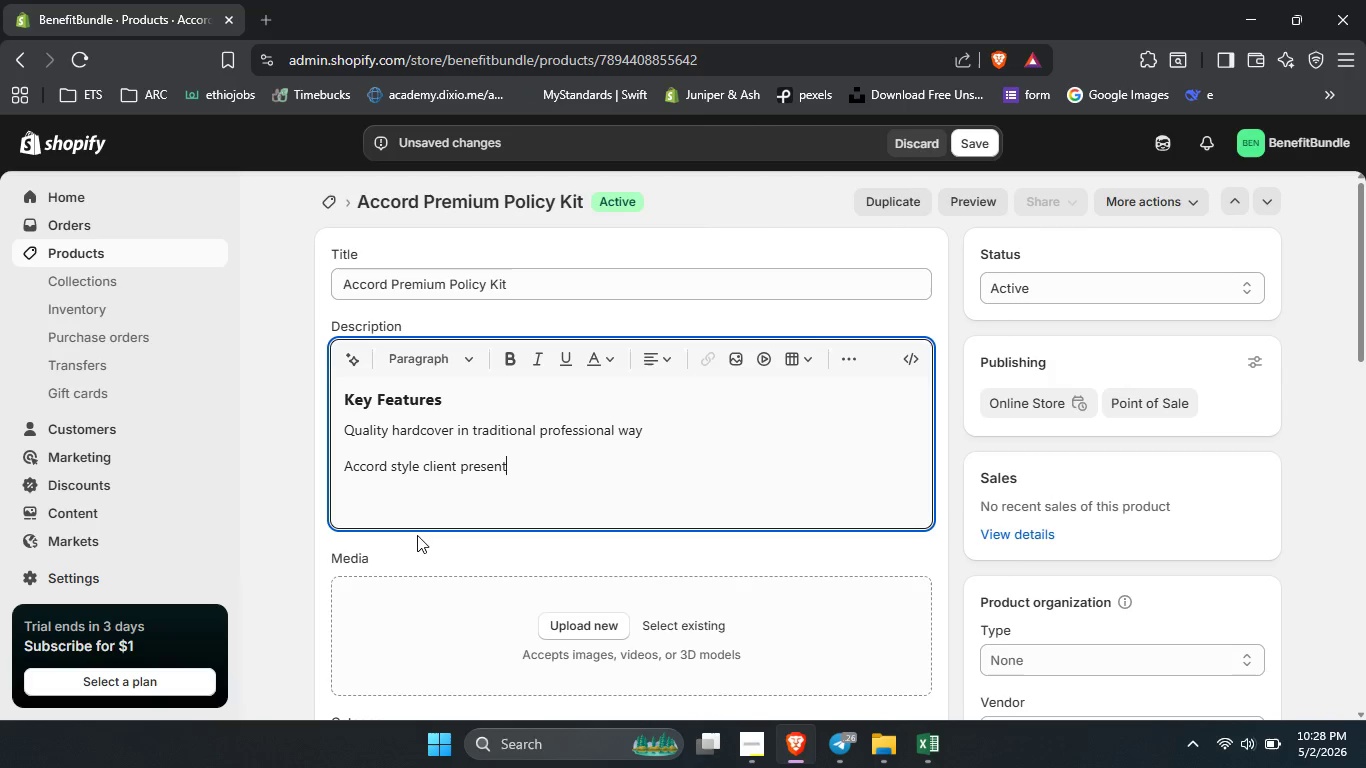 
key(Control+N)
 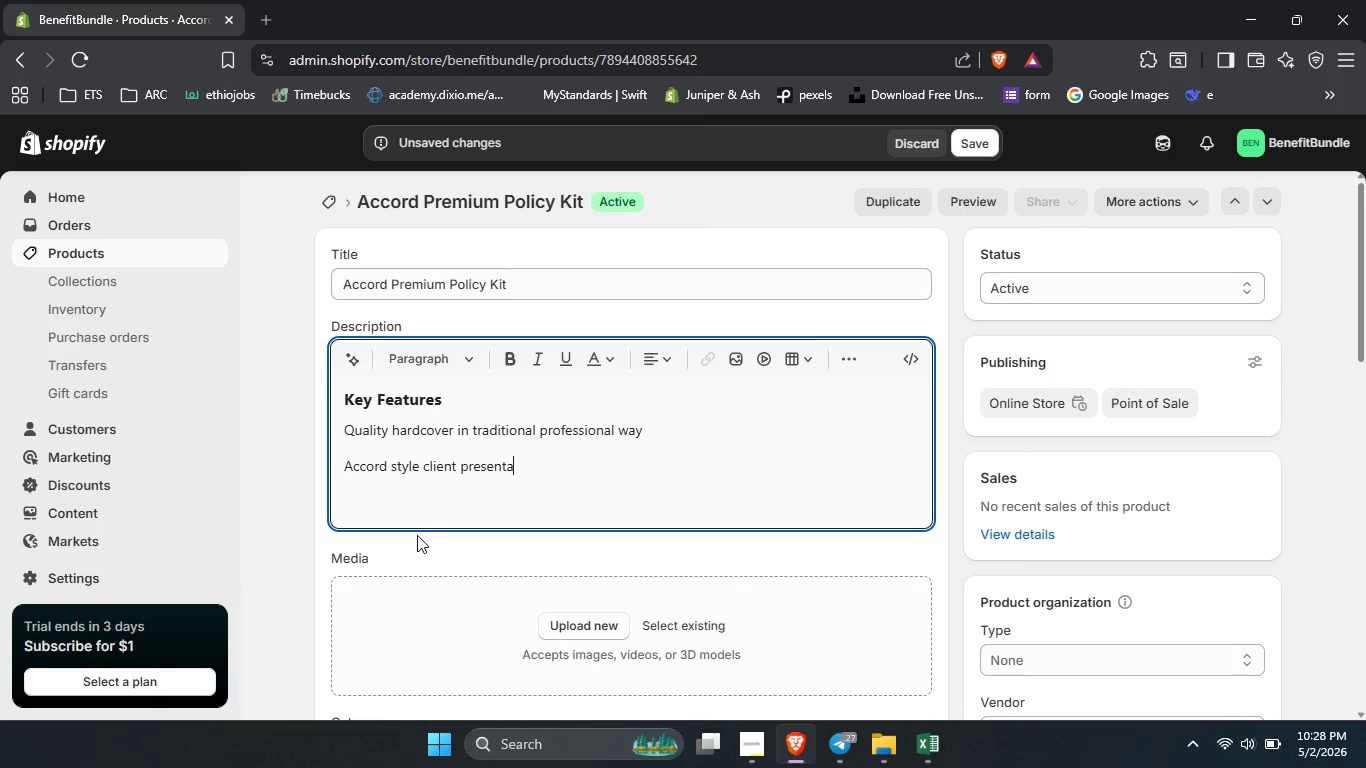 
key(Control+T)
 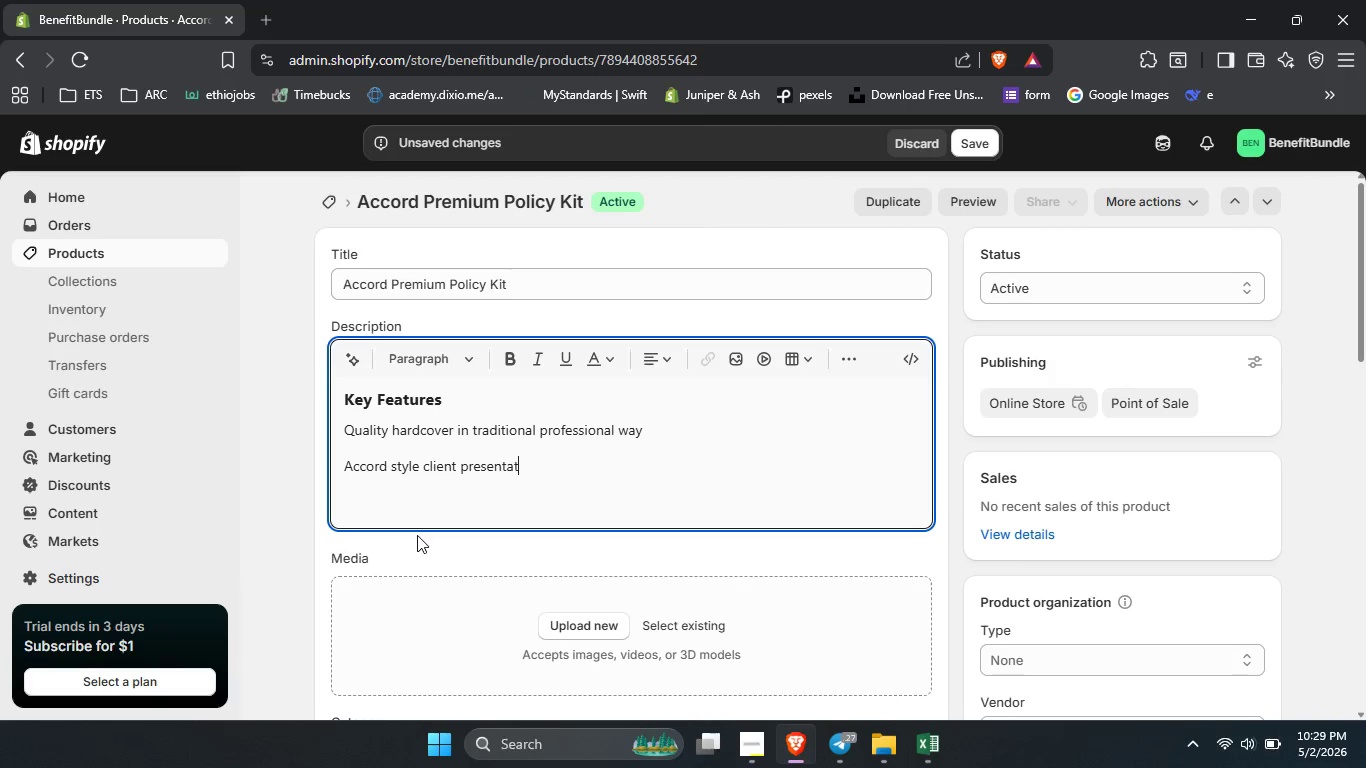 
key(Control+A)
 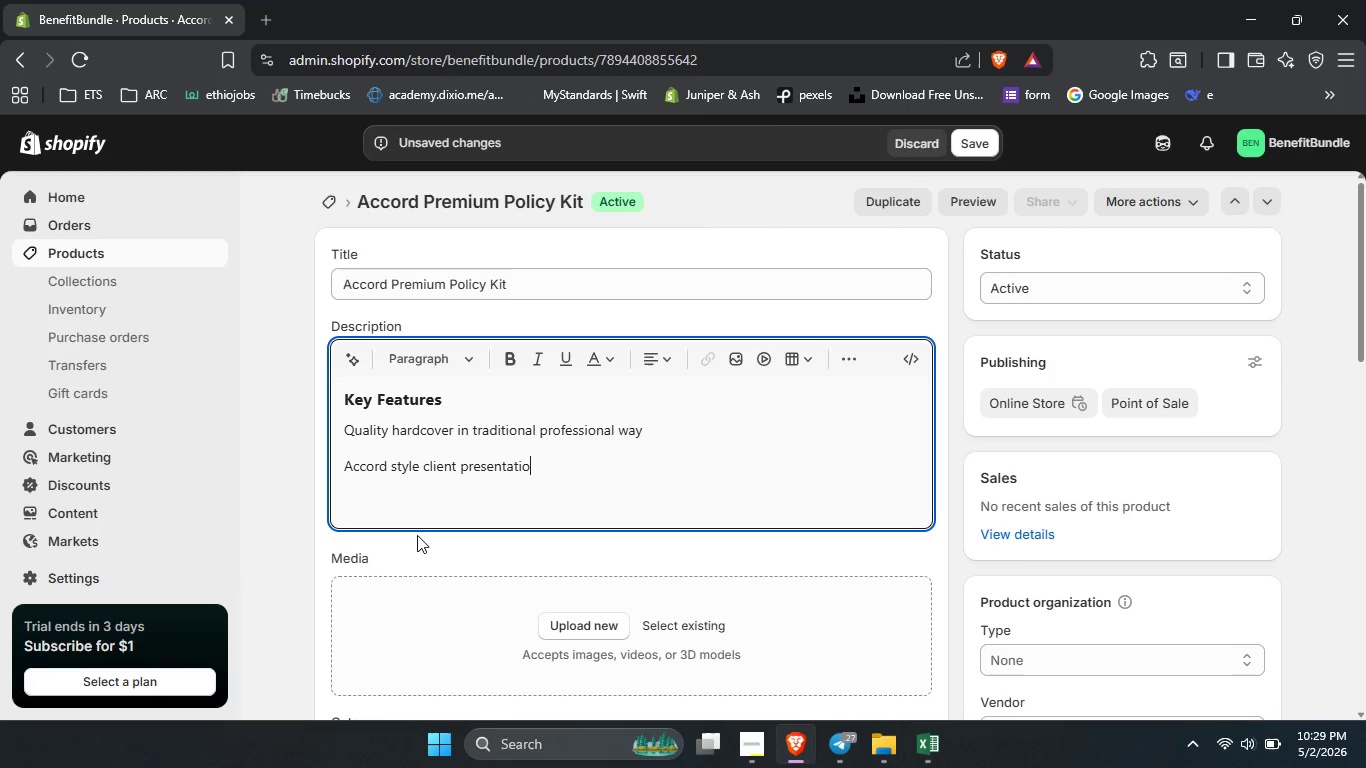 
type(tion )
 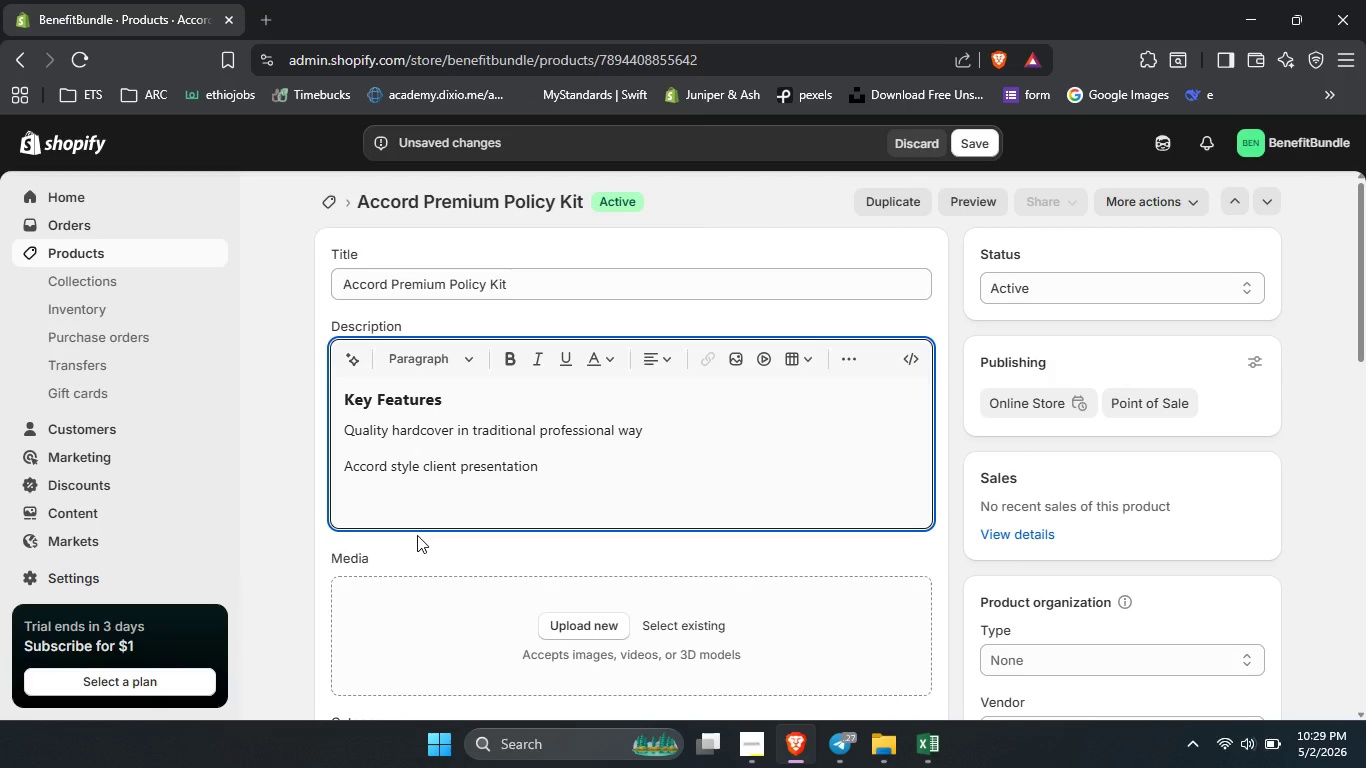 
key(P)
 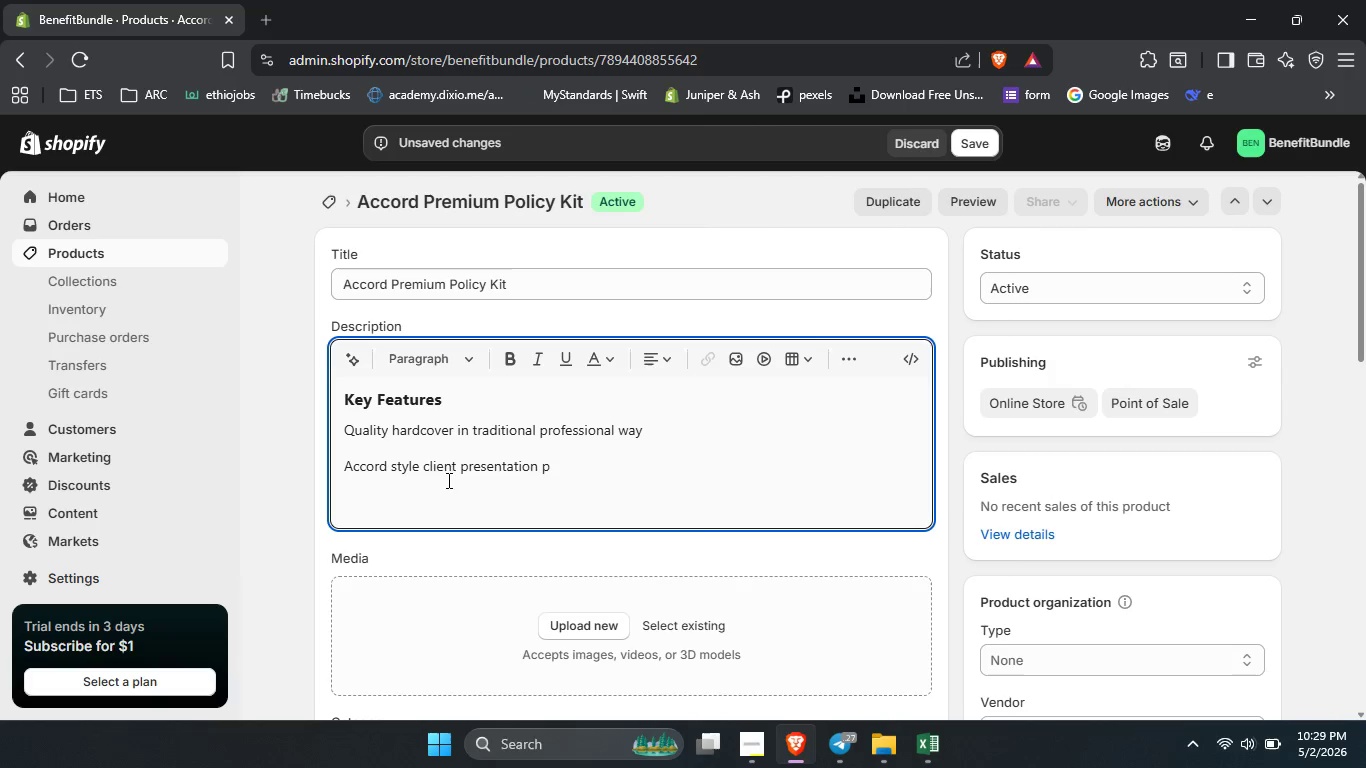 
wait(5.05)
 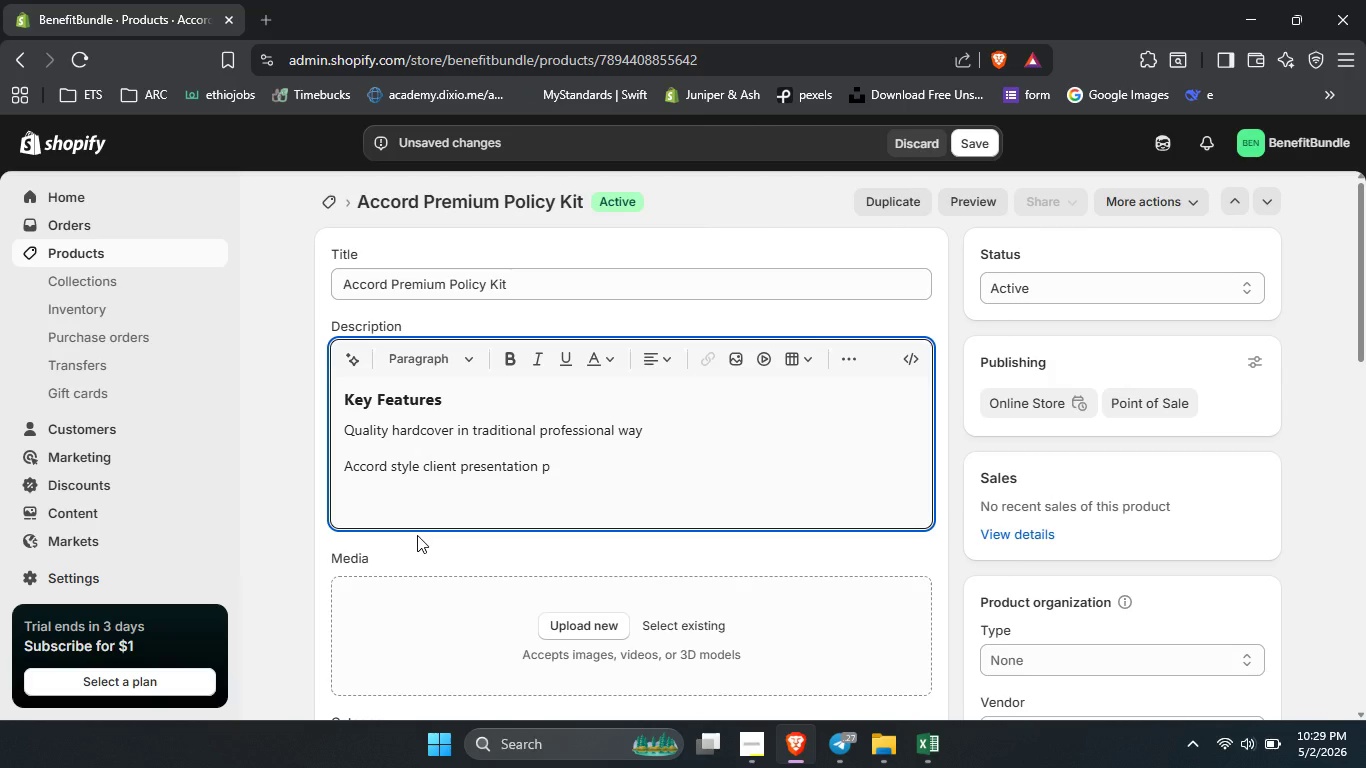 
double_click([436, 466])
 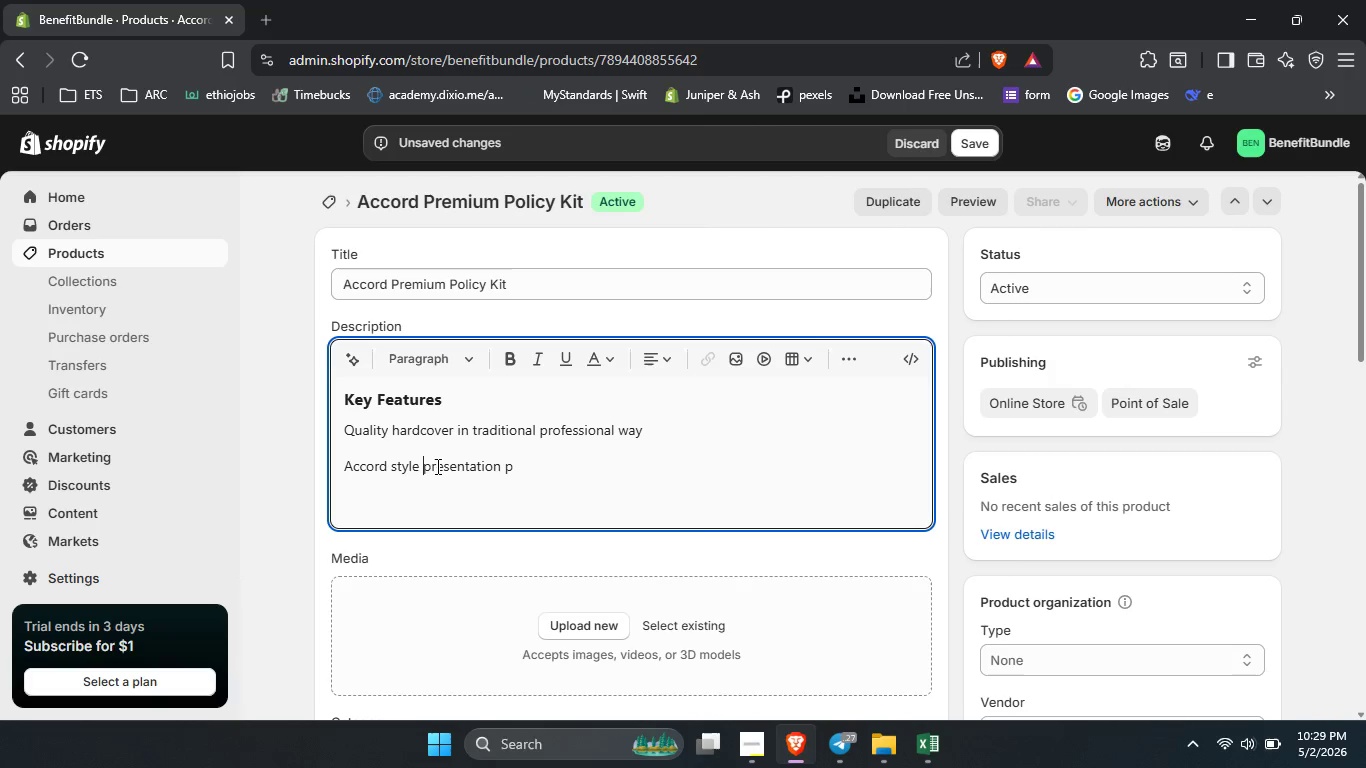 
key(Backspace)
type(prome )
 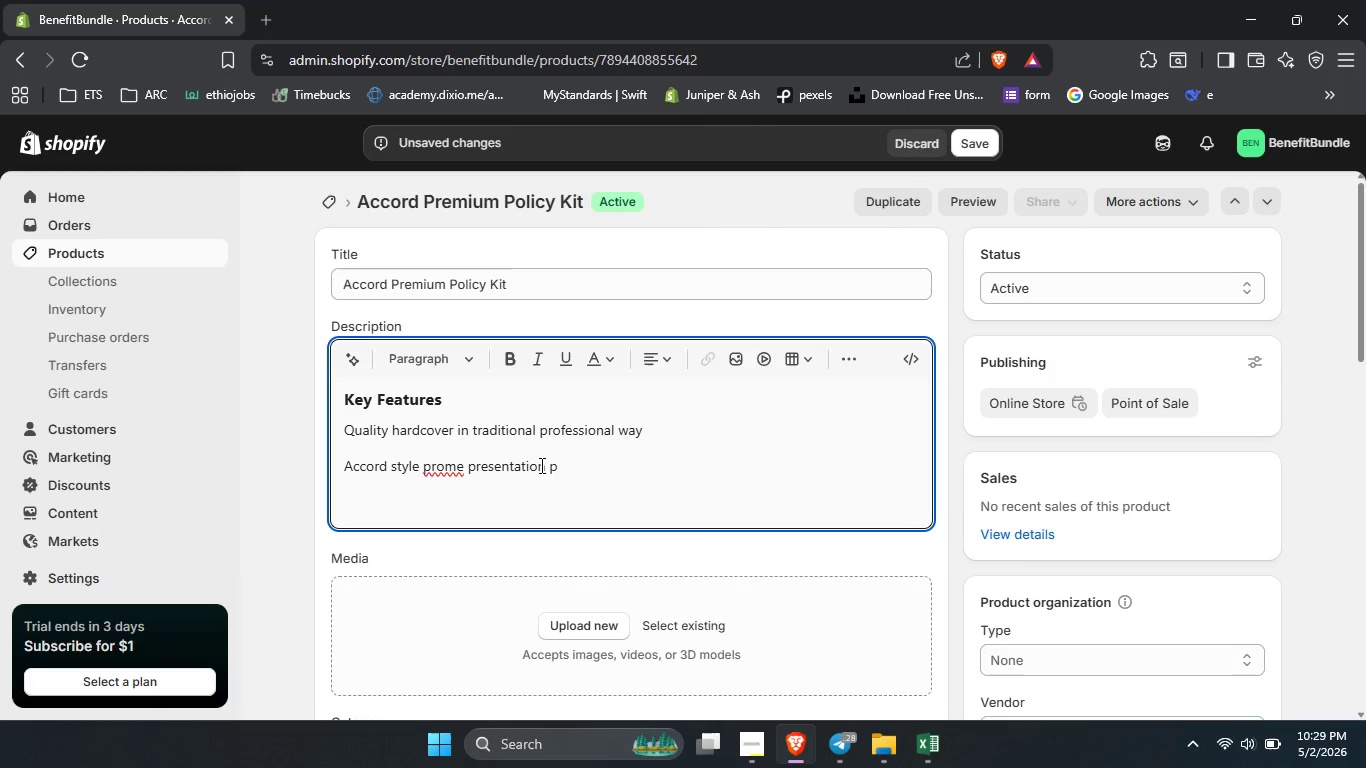 
left_click_drag(start_coordinate=[575, 466], to_coordinate=[429, 472])
 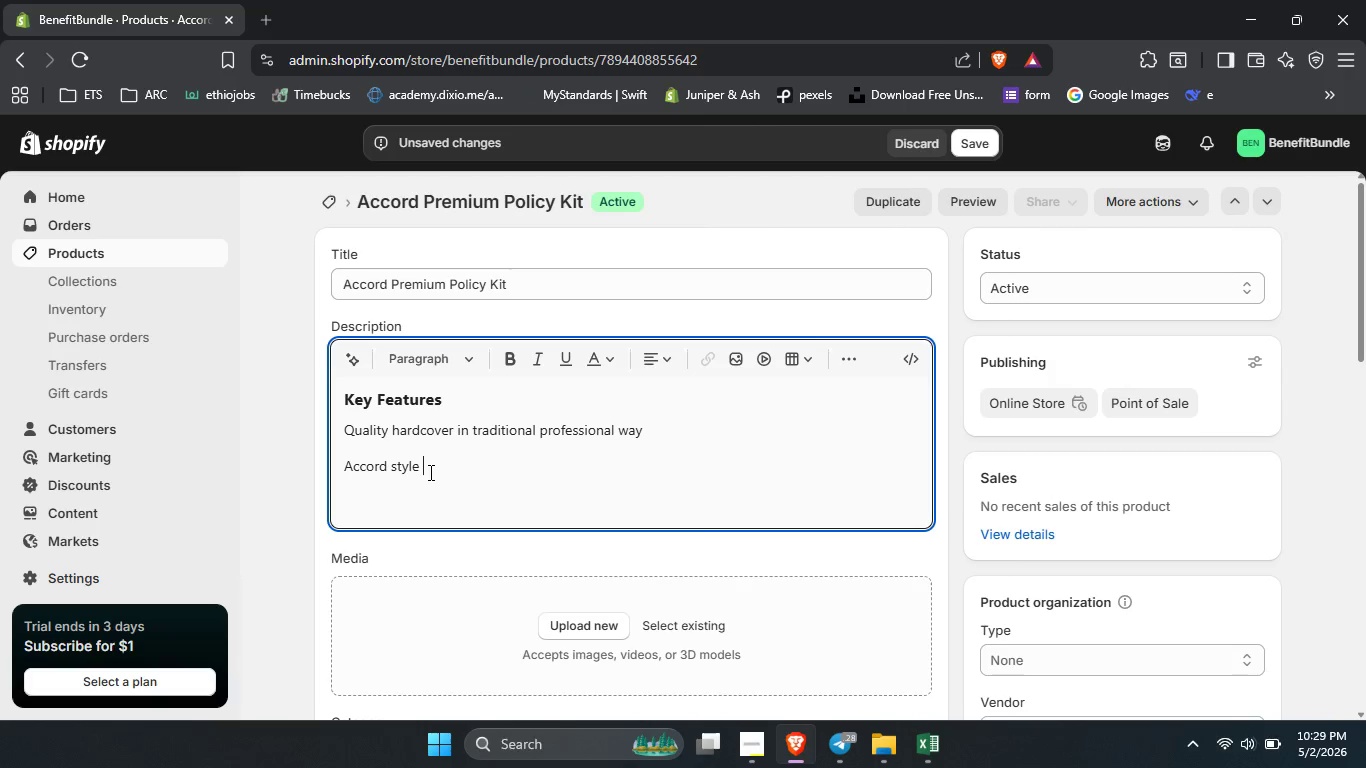 
key(Backspace)
key(Backspace)
type( premium policy for versatile use)
 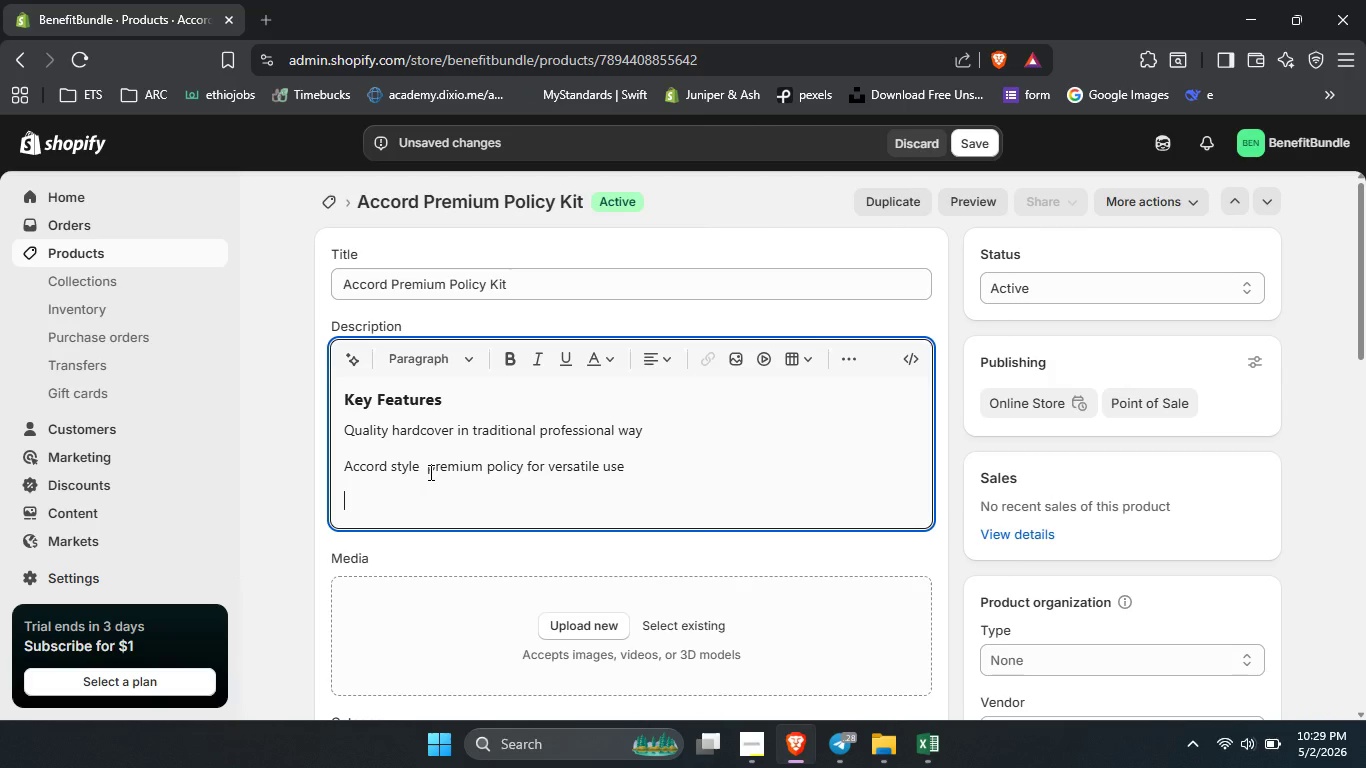 
key(Enter)
 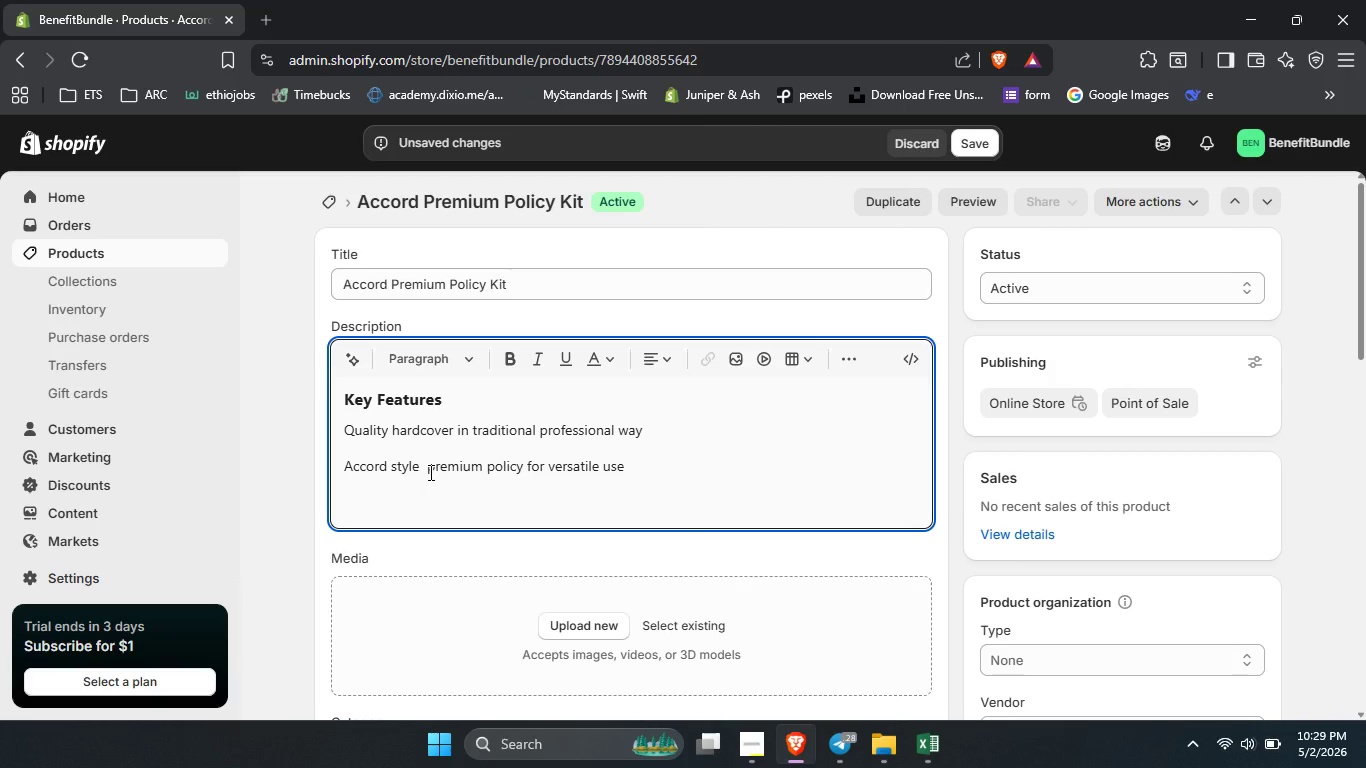 
type(Standard size agent)
key(Backspace)
key(Backspace)
key(Backspace)
key(Backspace)
key(Backspace)
type(clients presentation folder)
 